 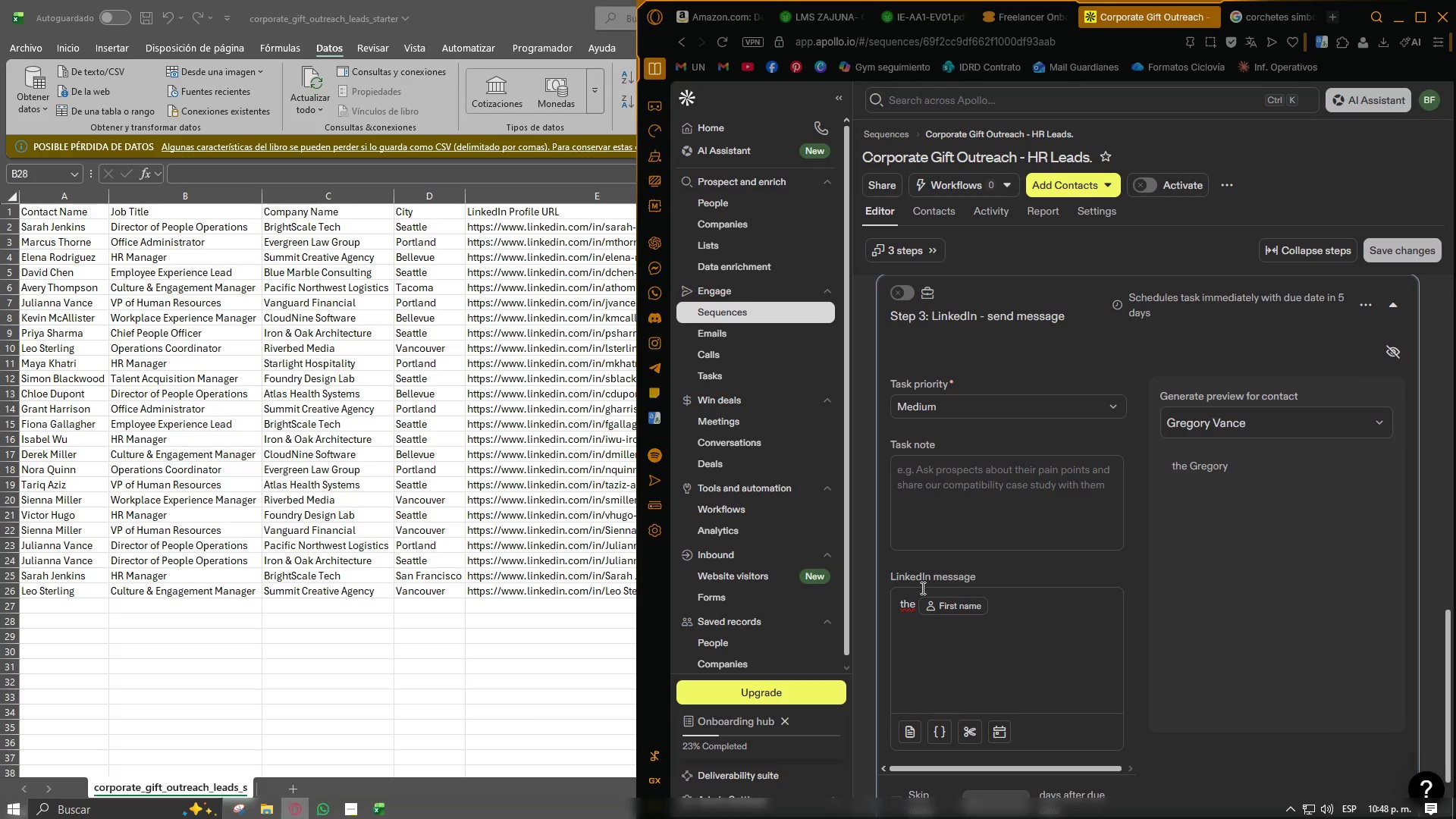 
left_click_drag(start_coordinate=[1371, 504], to_coordinate=[1381, 595])
 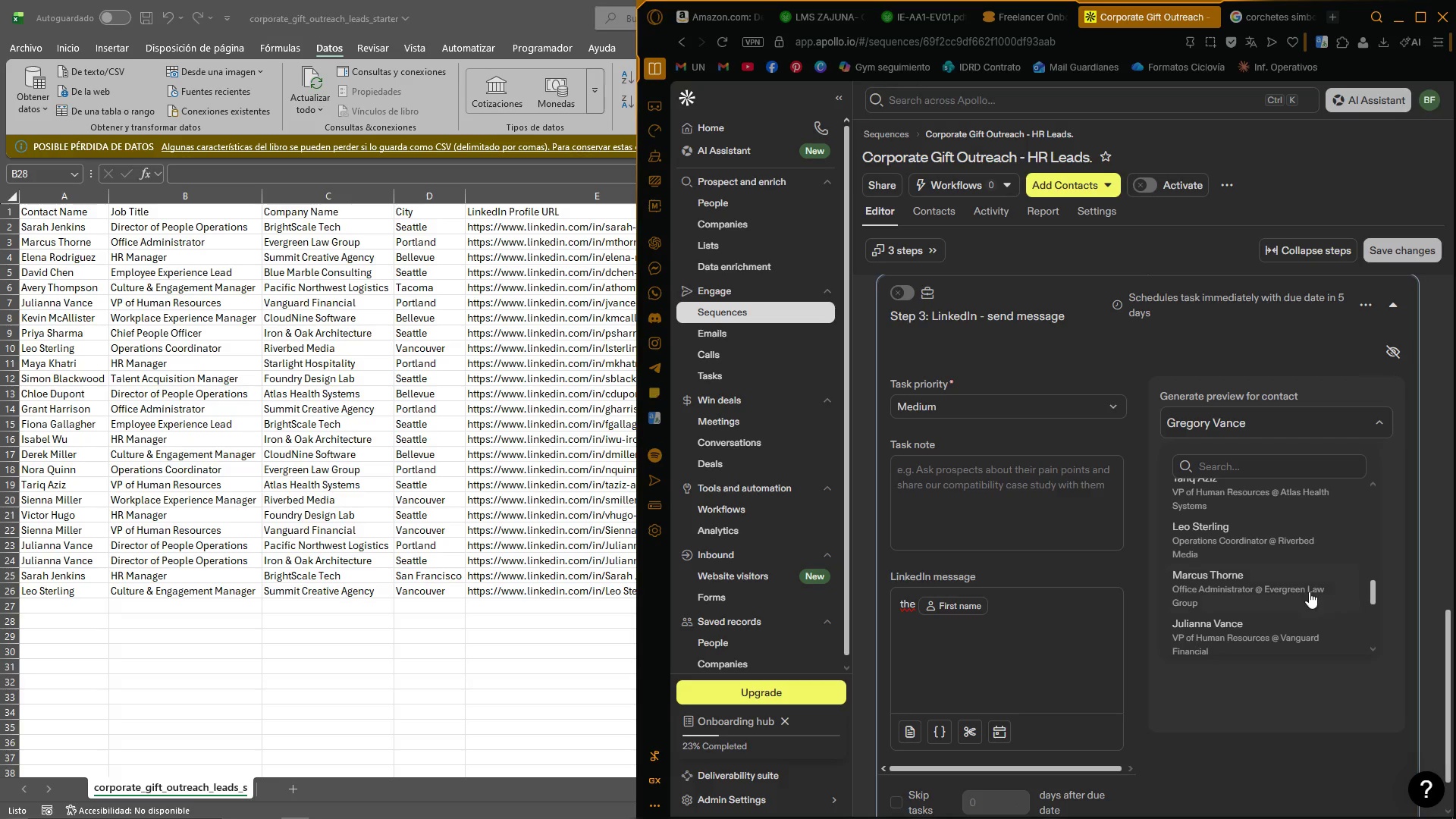 
left_click([1302, 591])
 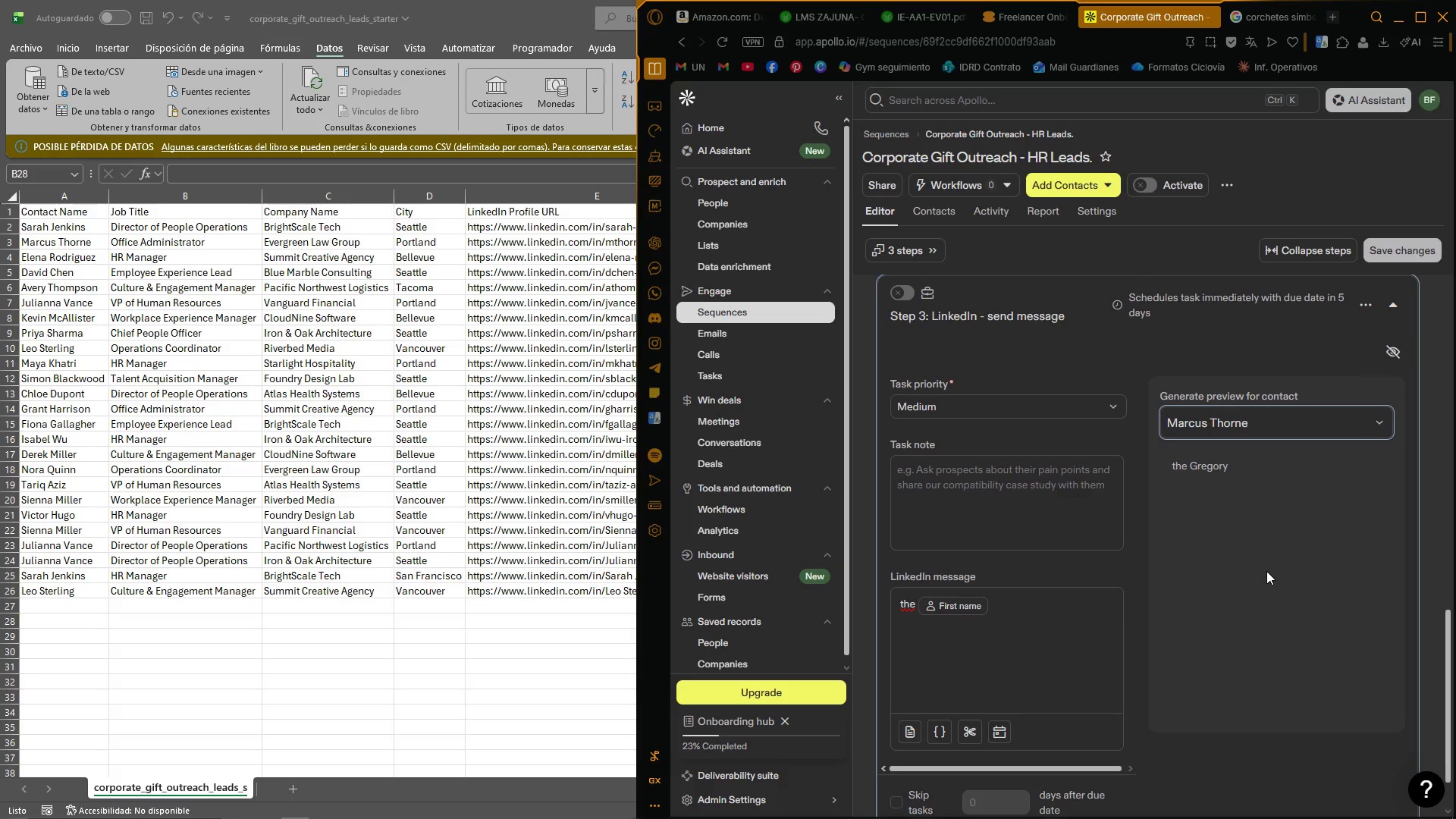 
left_click([1038, 615])
 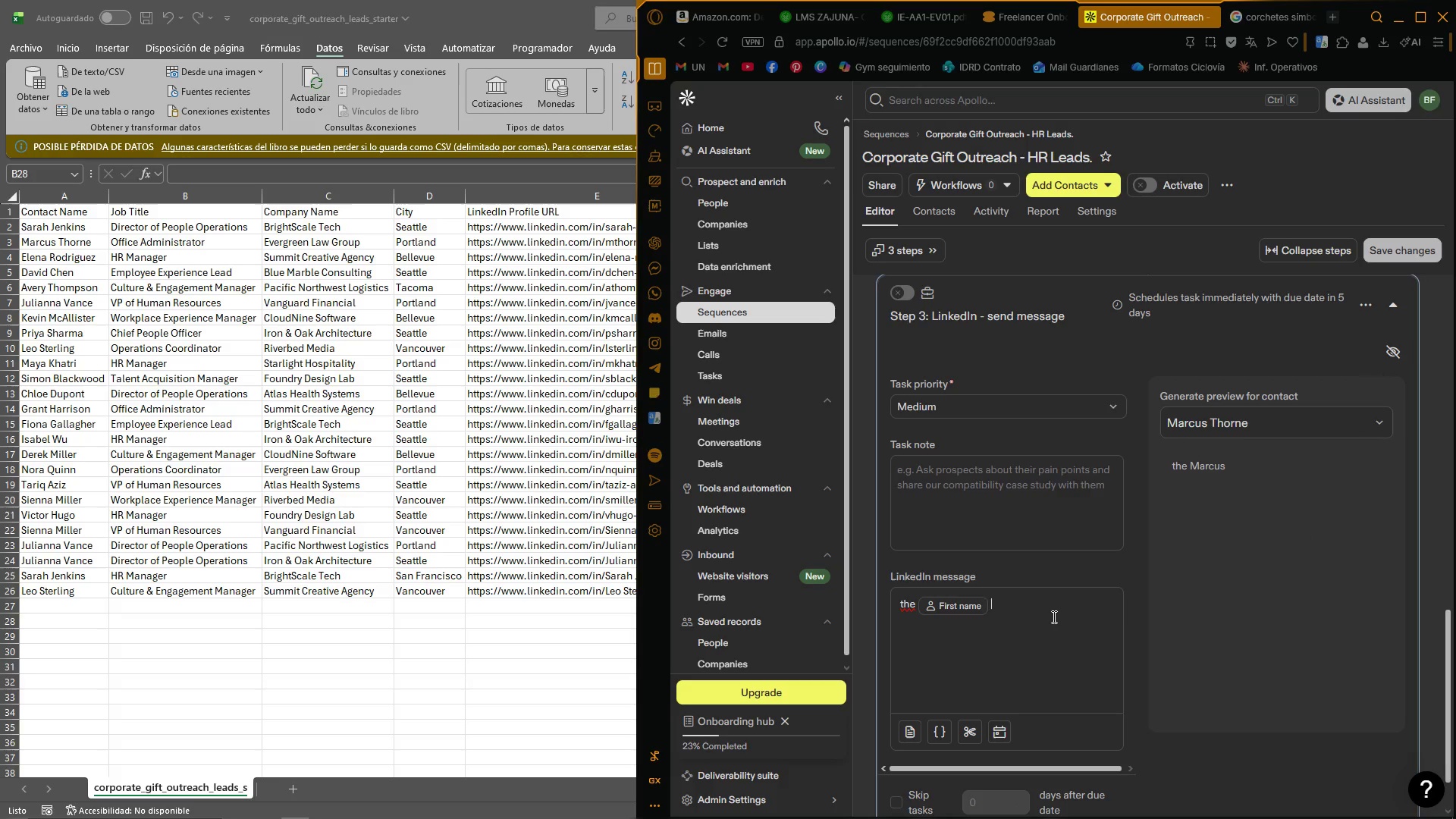 
key(Backspace)
 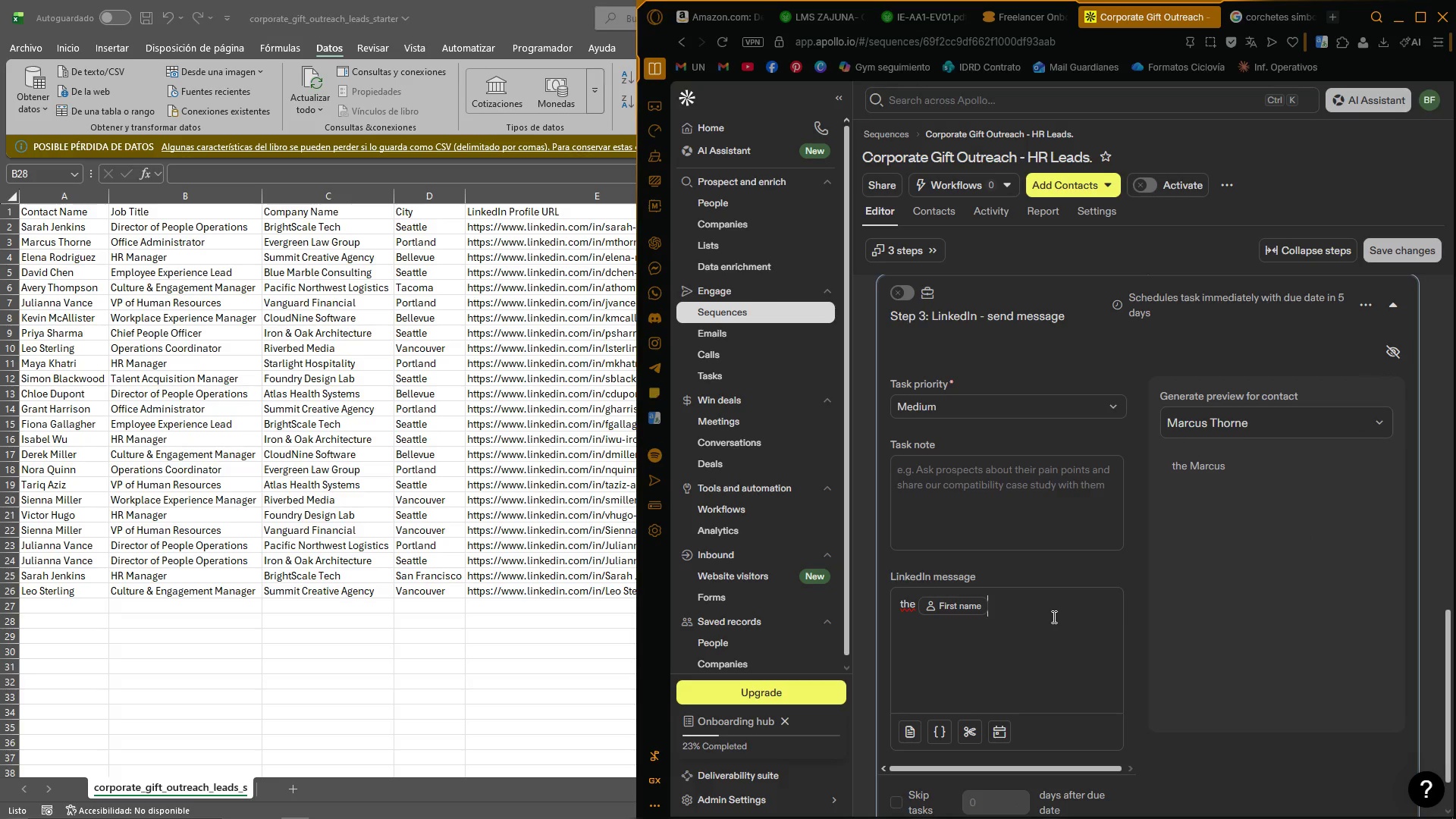 
key(Backspace)
 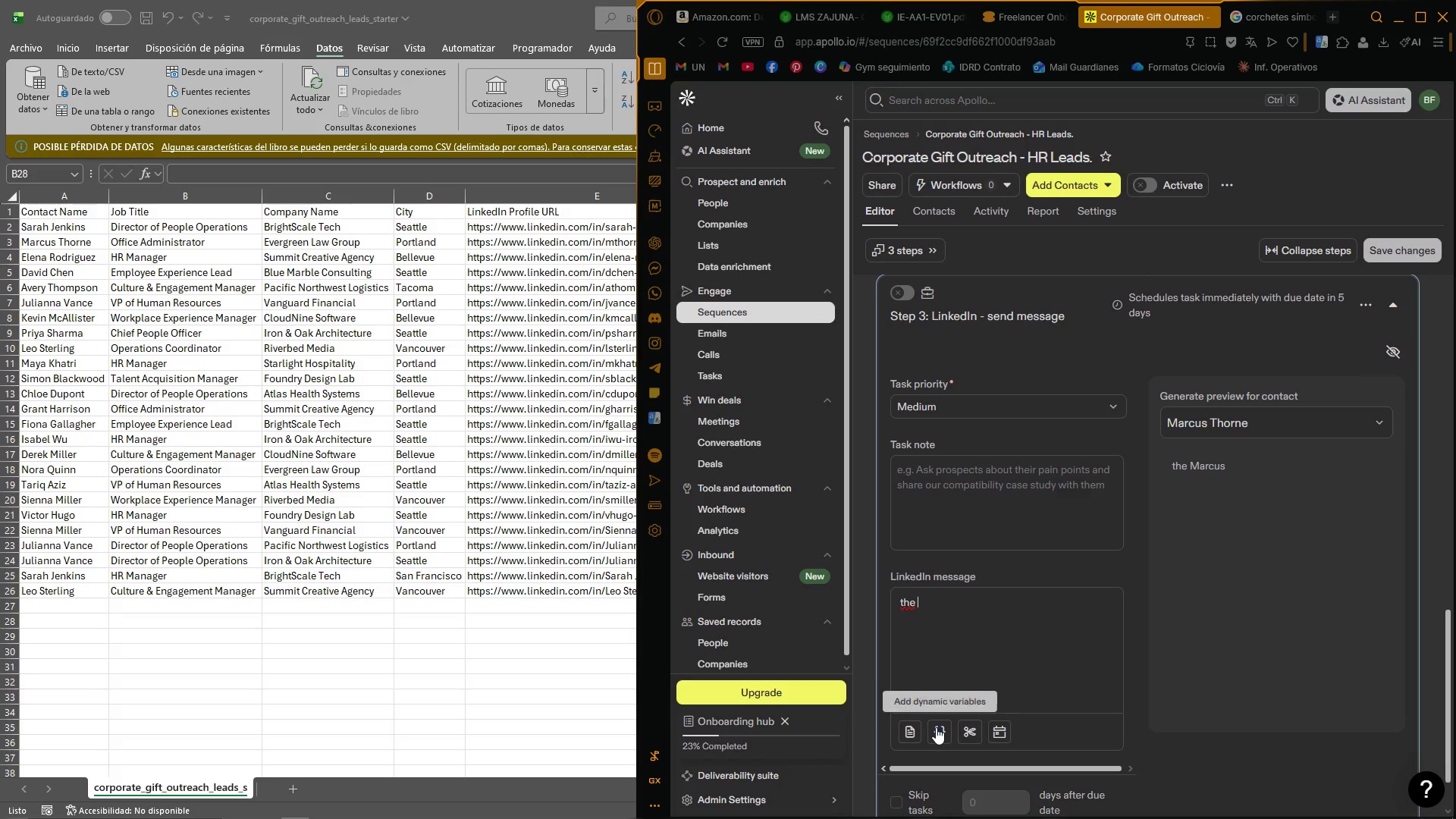 
left_click([936, 727])
 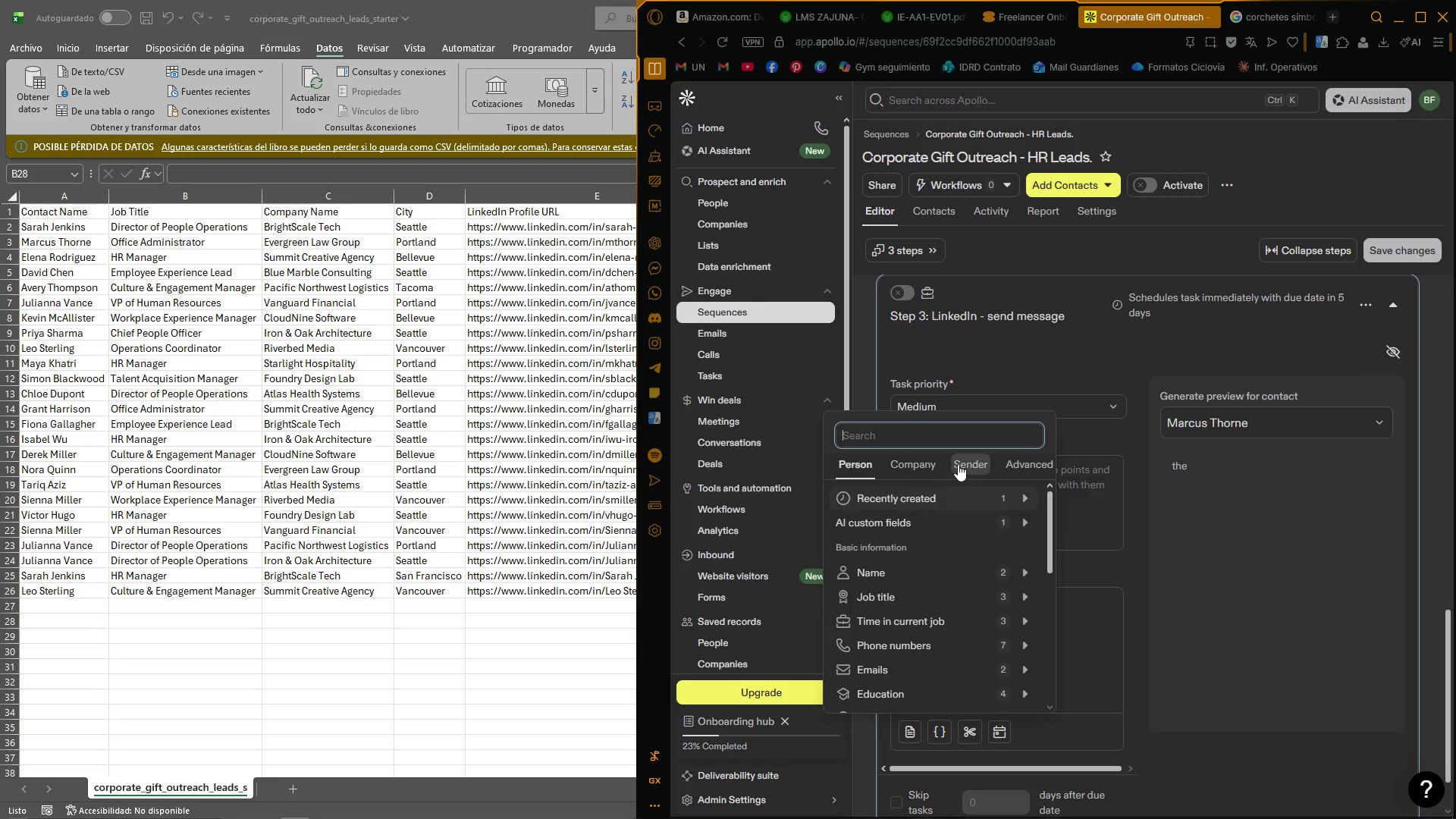 
left_click([930, 462])
 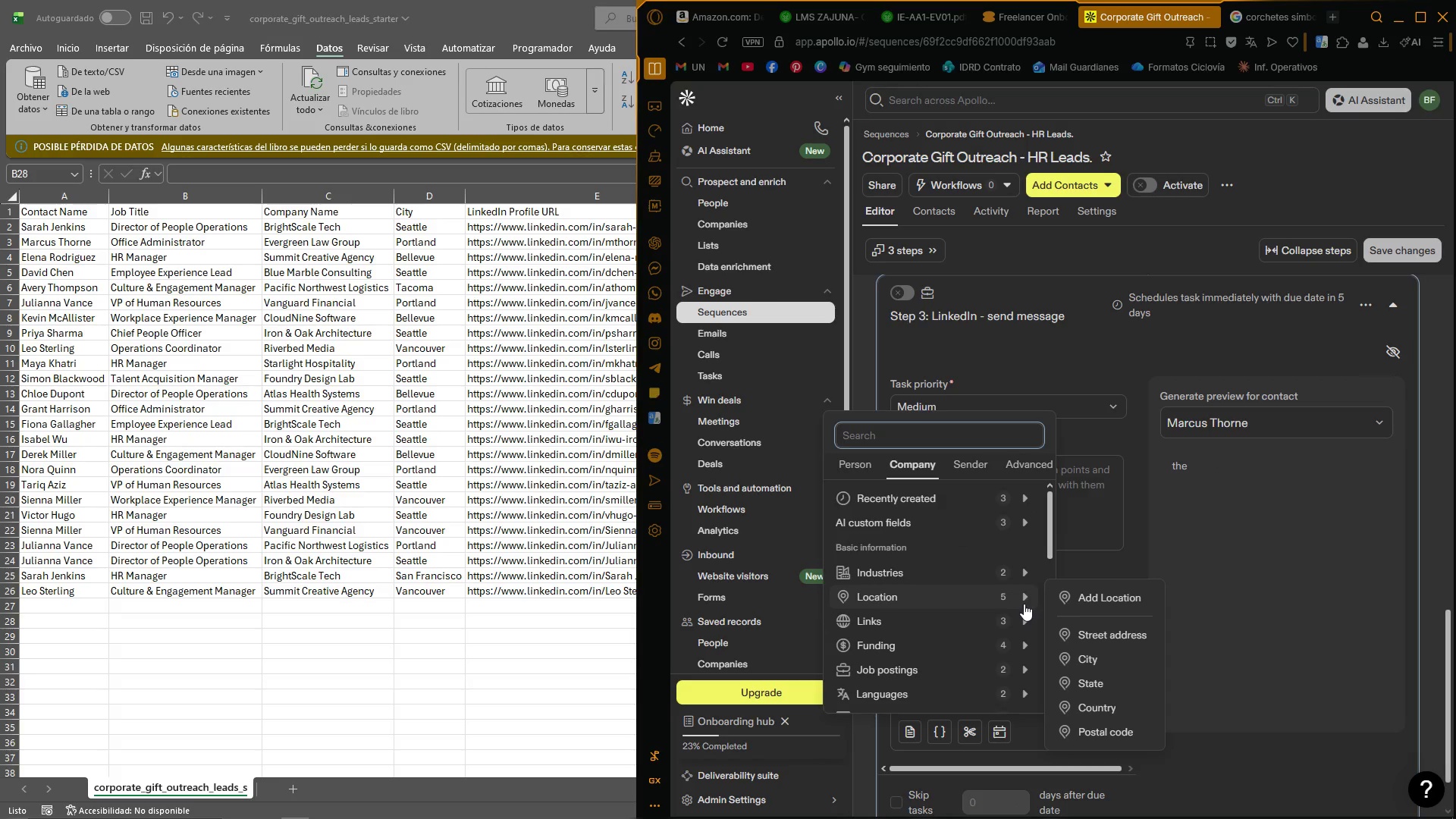 
left_click([1125, 657])
 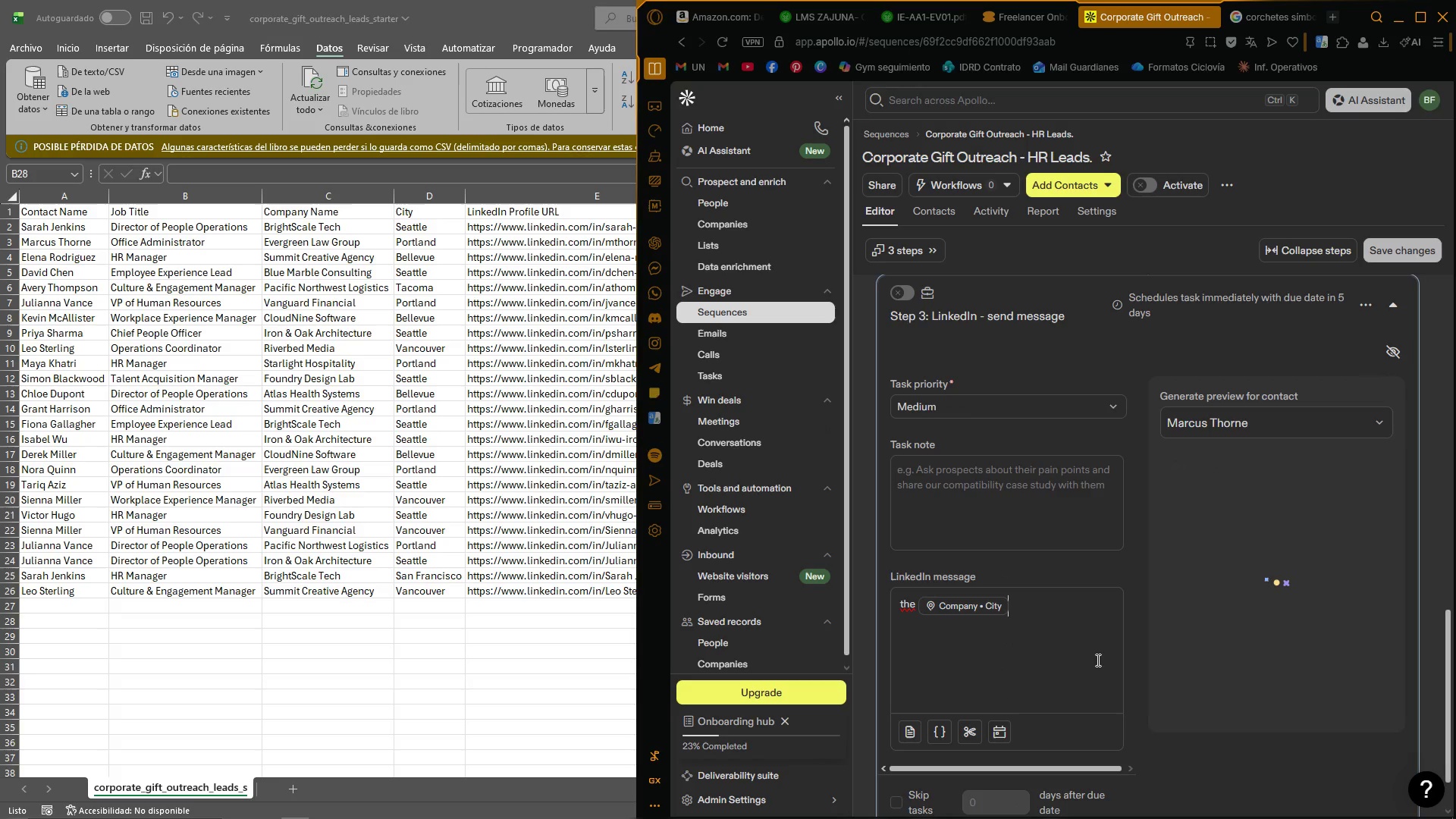 
key(Space)
 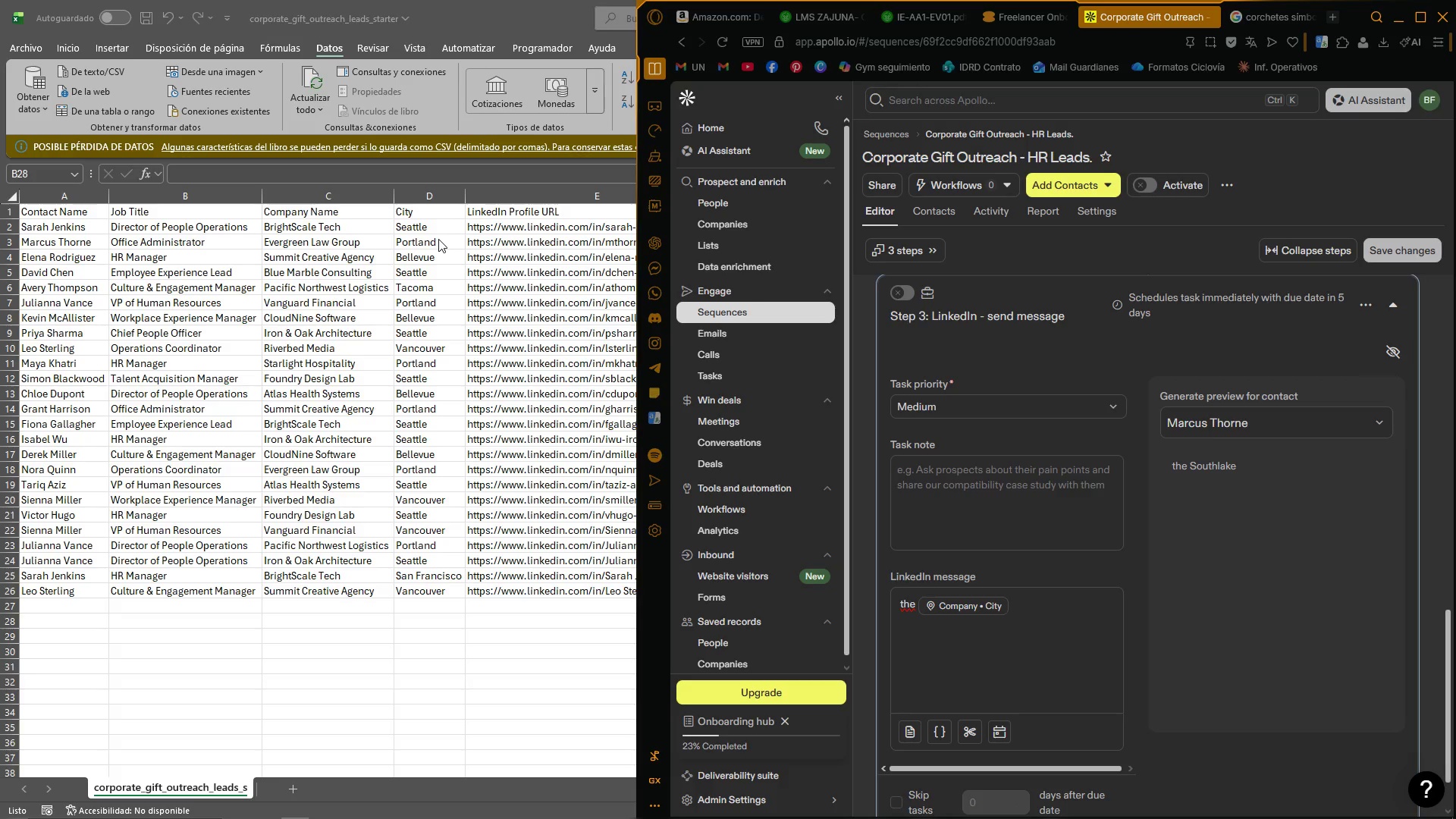 
left_click([438, 240])
 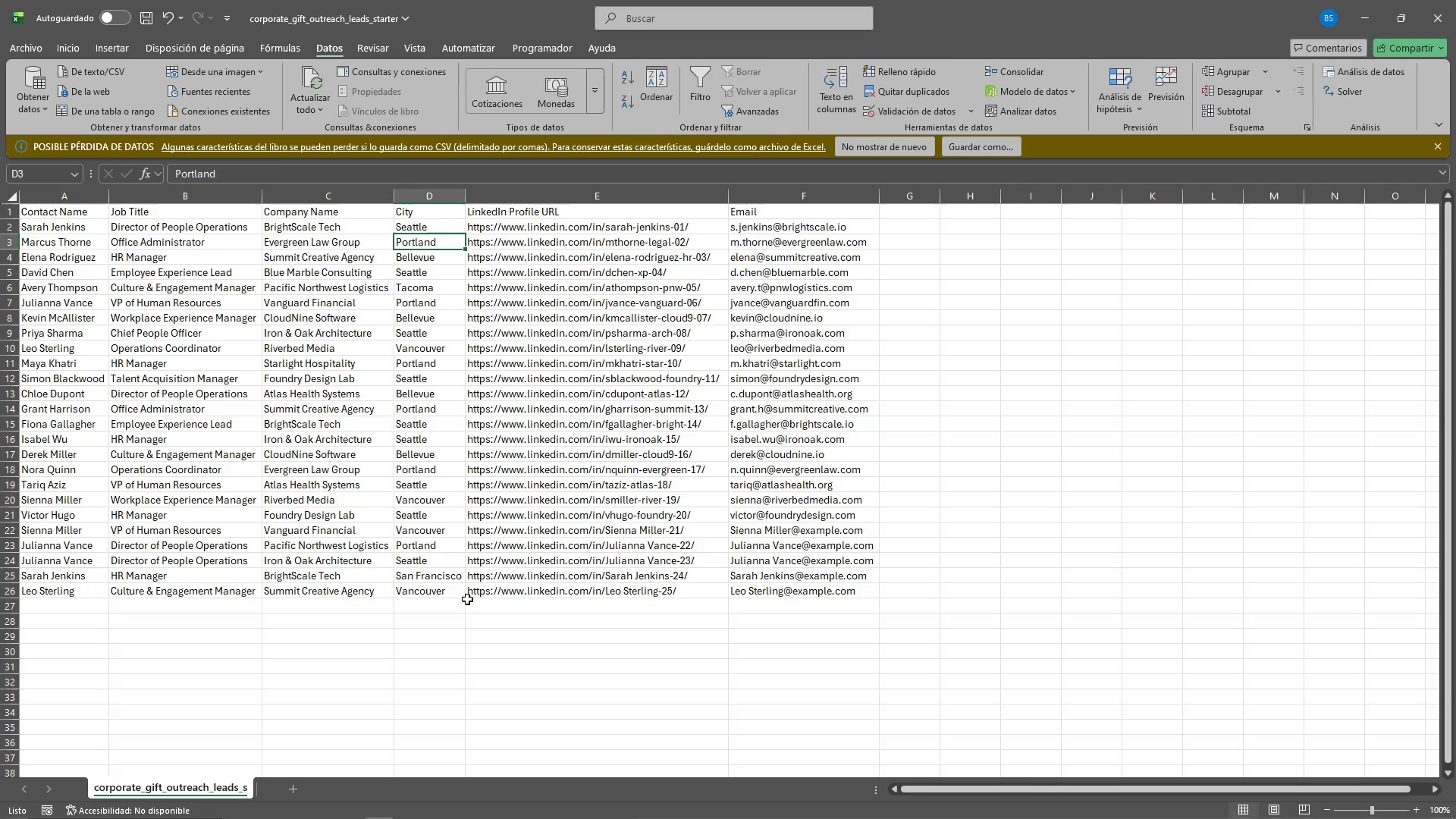 
wait(13.97)
 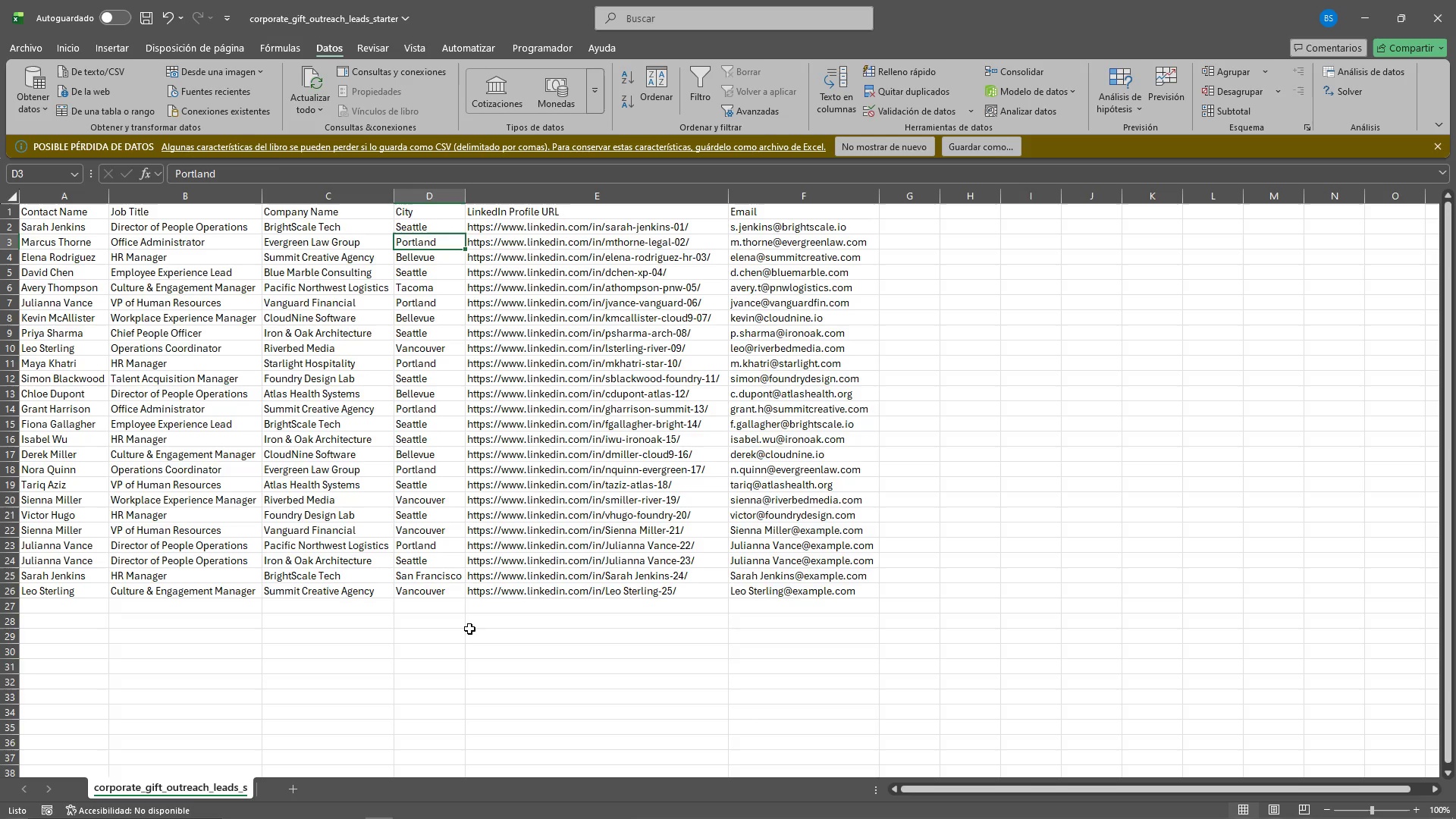 
key(Alt+Tab)
 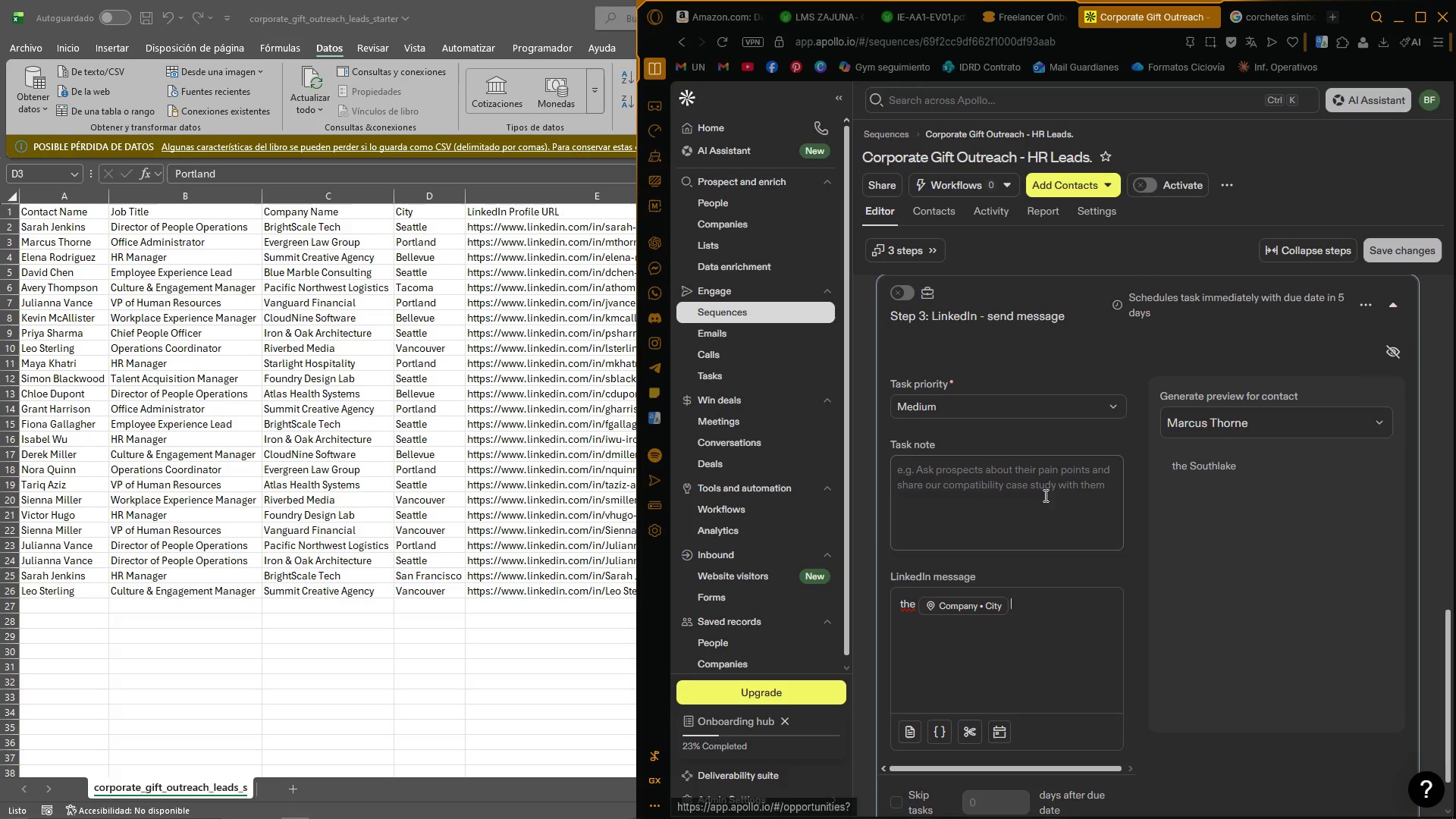 
double_click([1318, 431])
 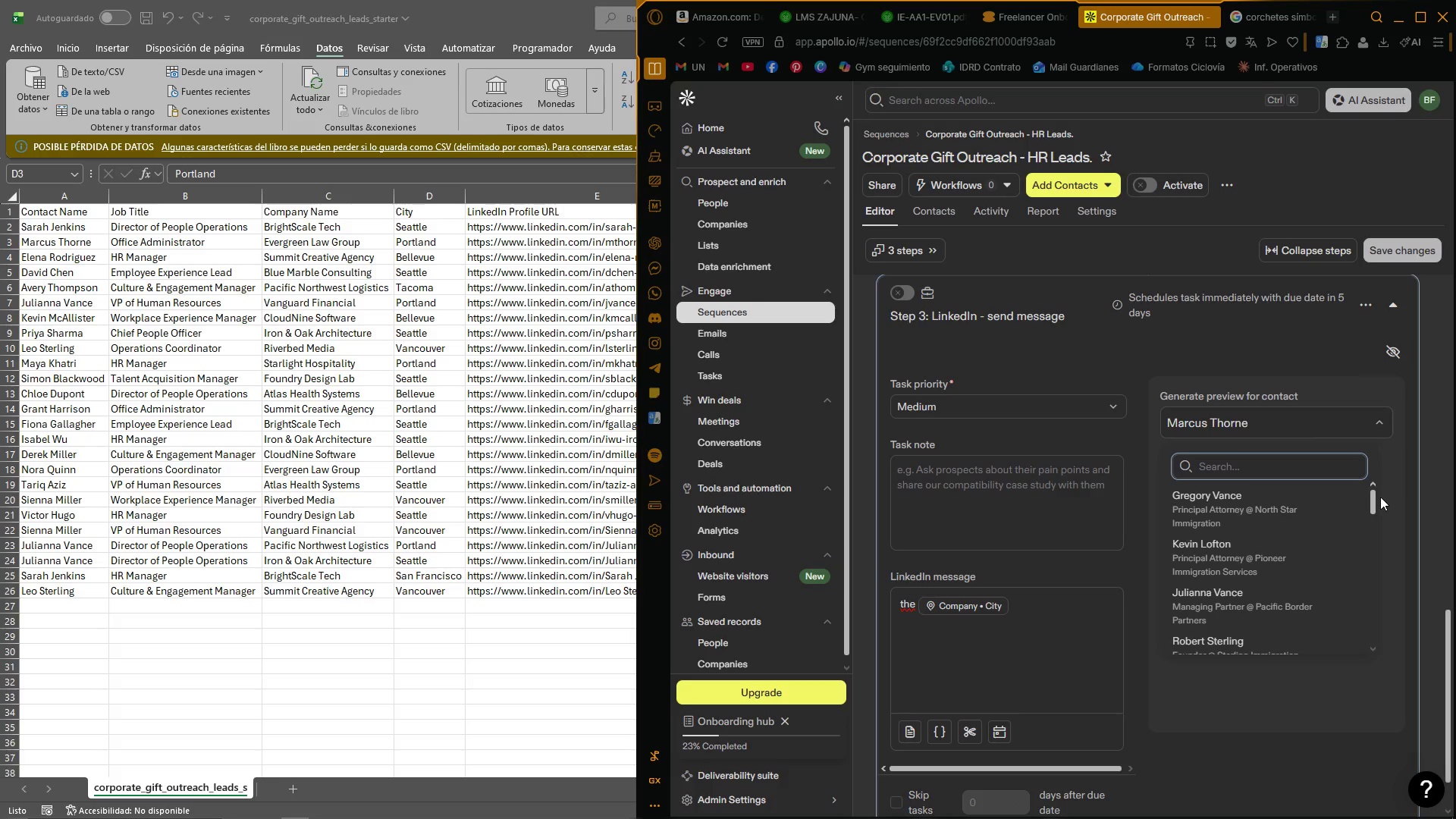 
left_click_drag(start_coordinate=[1374, 495], to_coordinate=[1372, 629])
 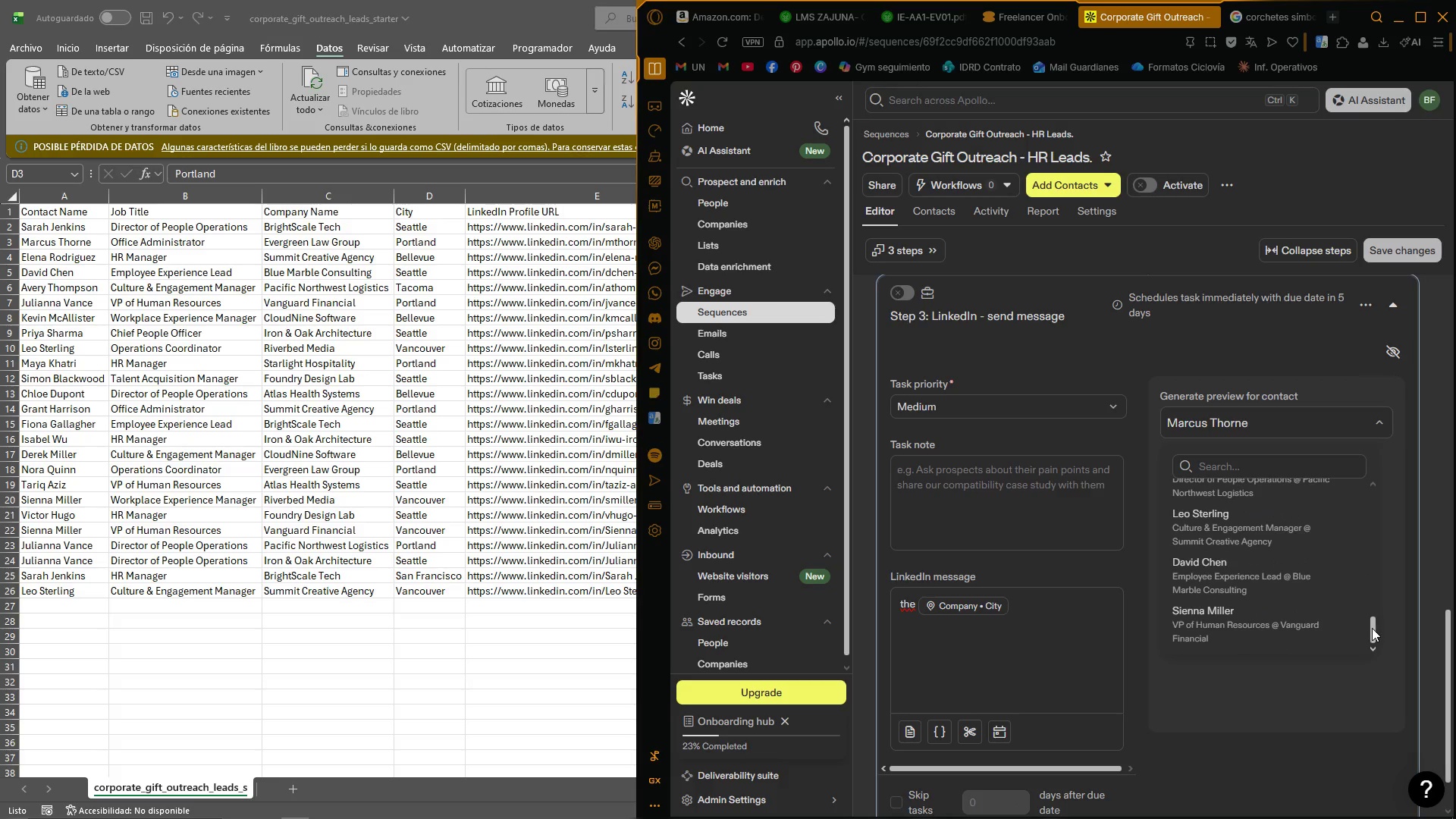 
left_click_drag(start_coordinate=[1373, 627], to_coordinate=[1382, 575])
 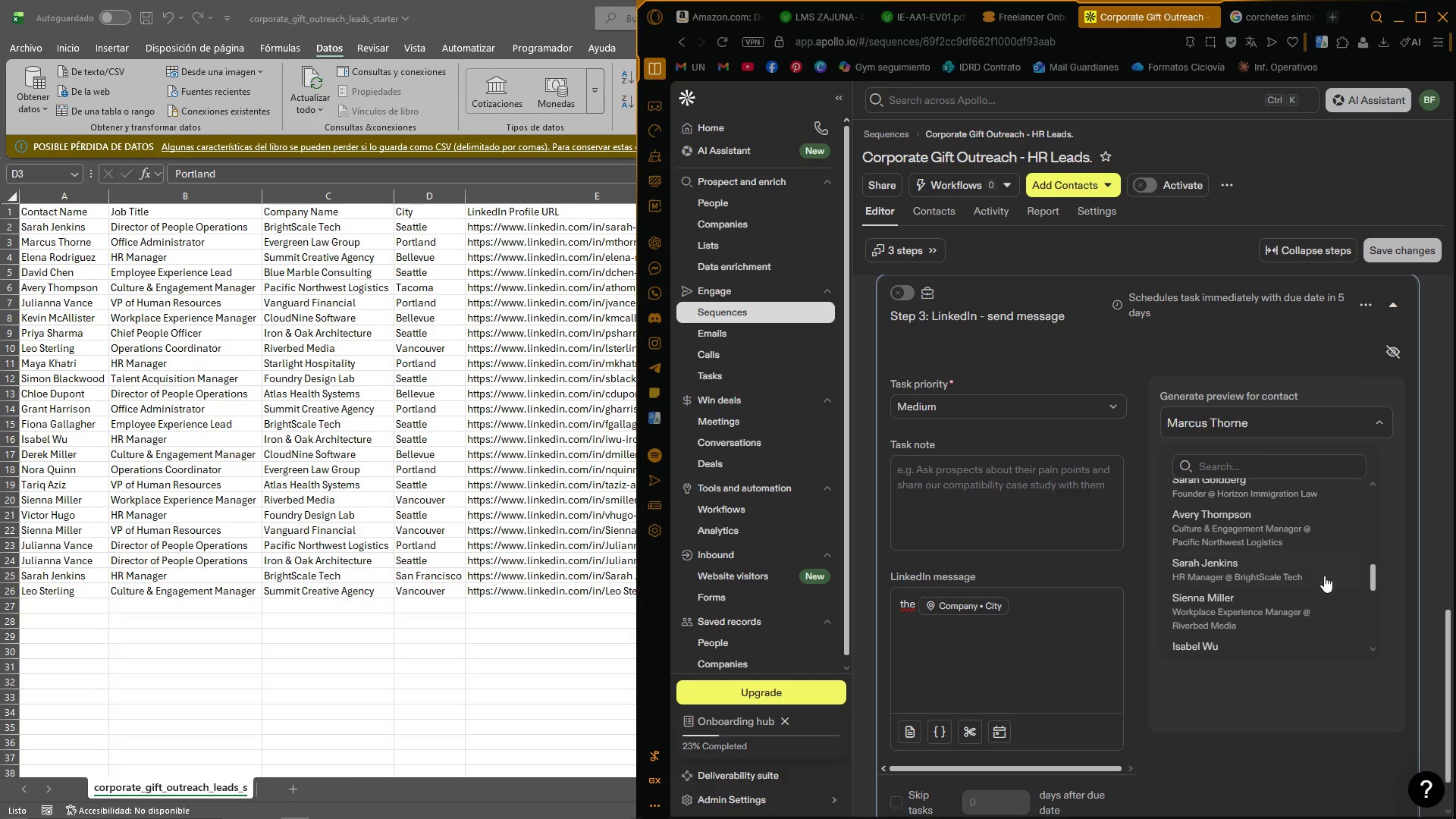 
left_click([1309, 574])
 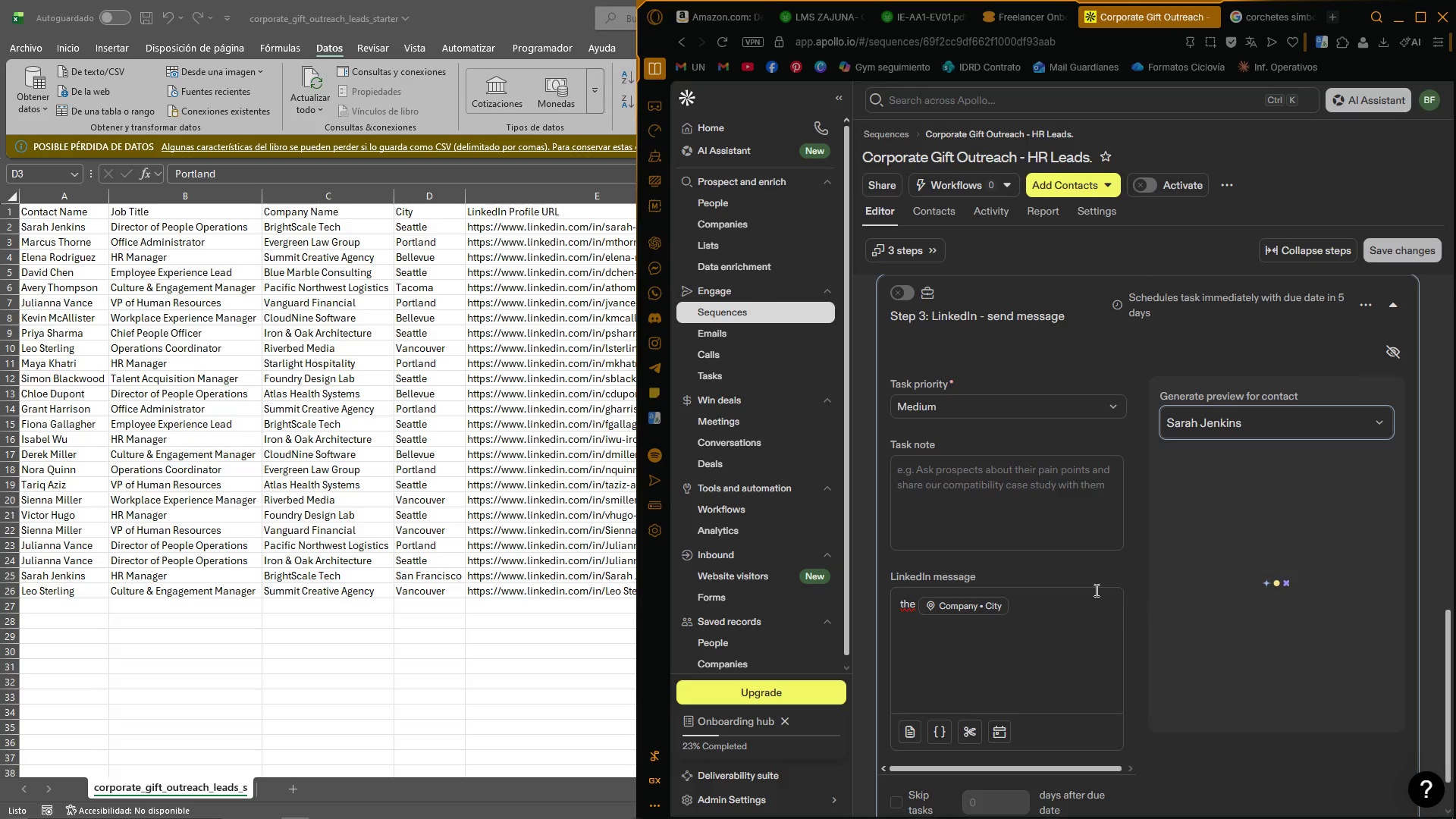 
left_click([1070, 607])
 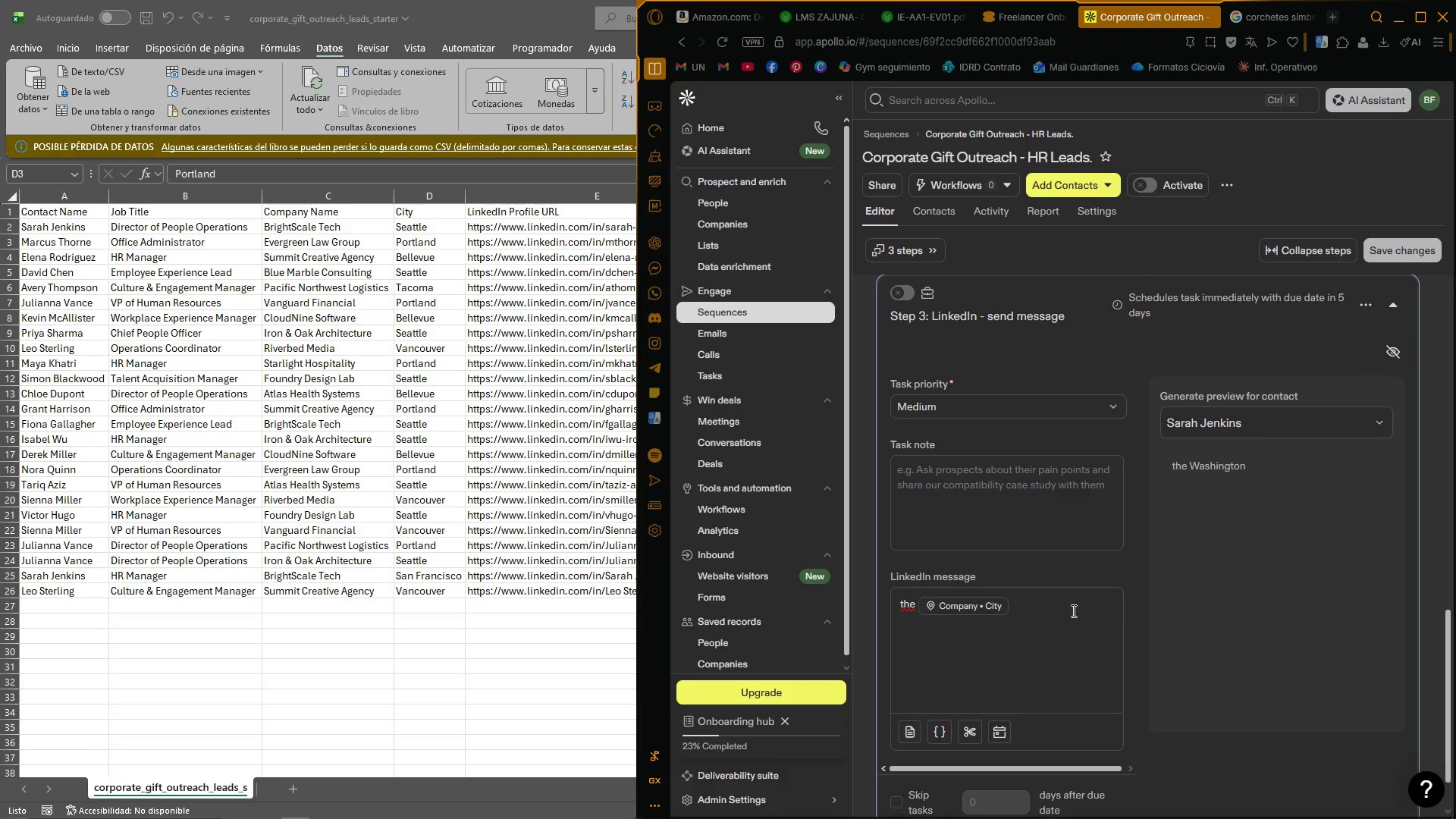 
key(Backspace)
 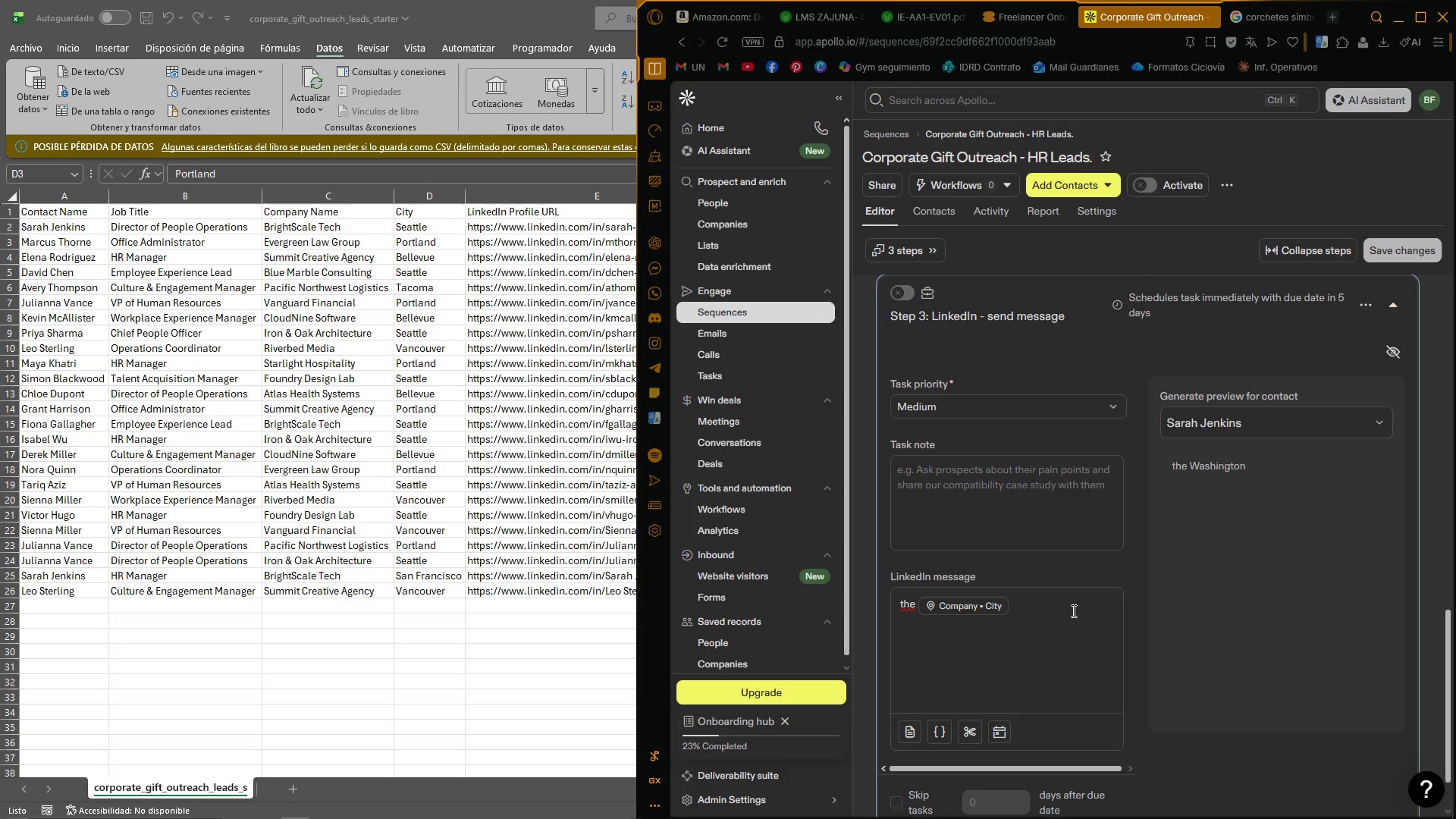 
key(Backspace)
 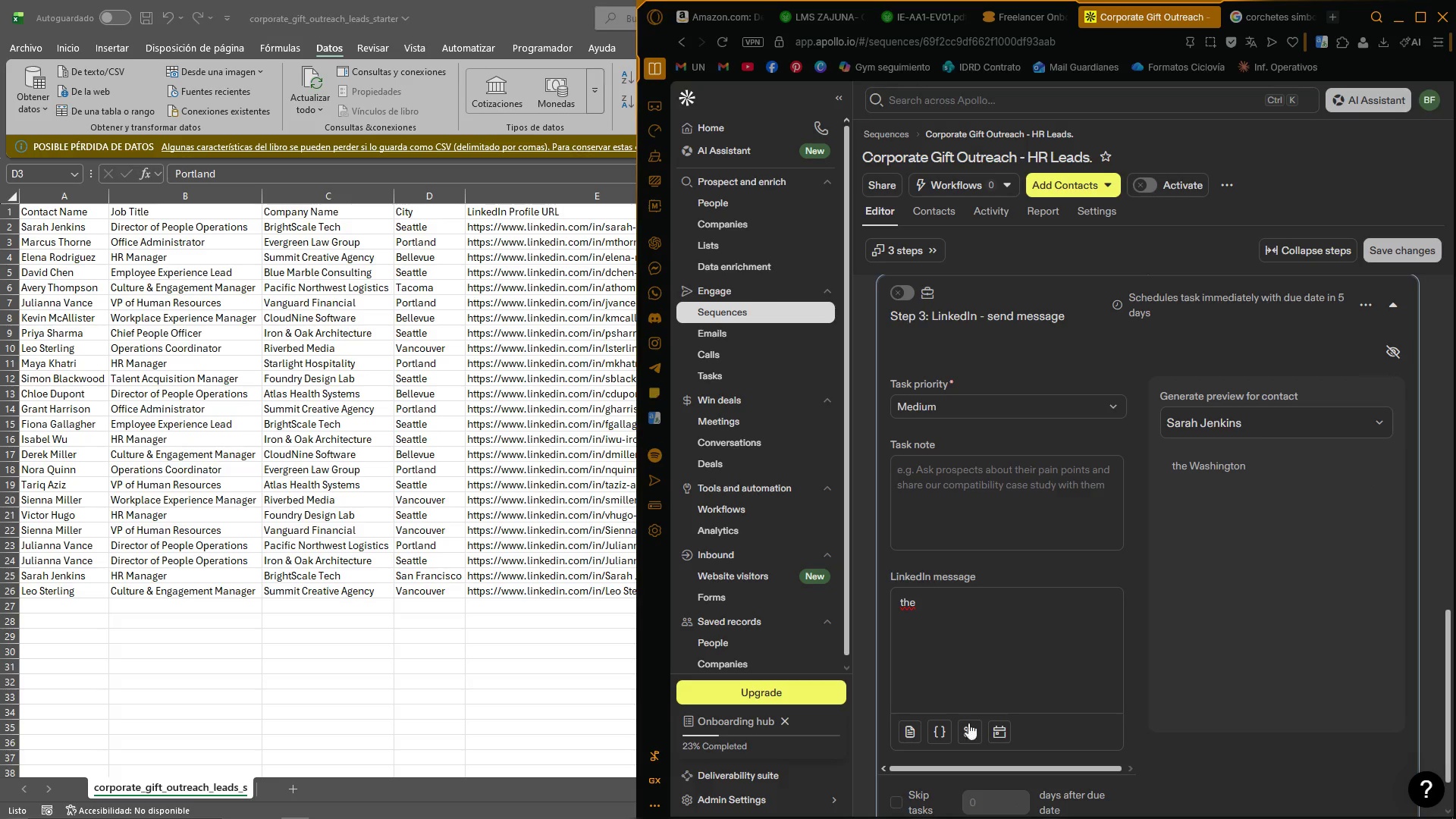 
left_click([938, 733])
 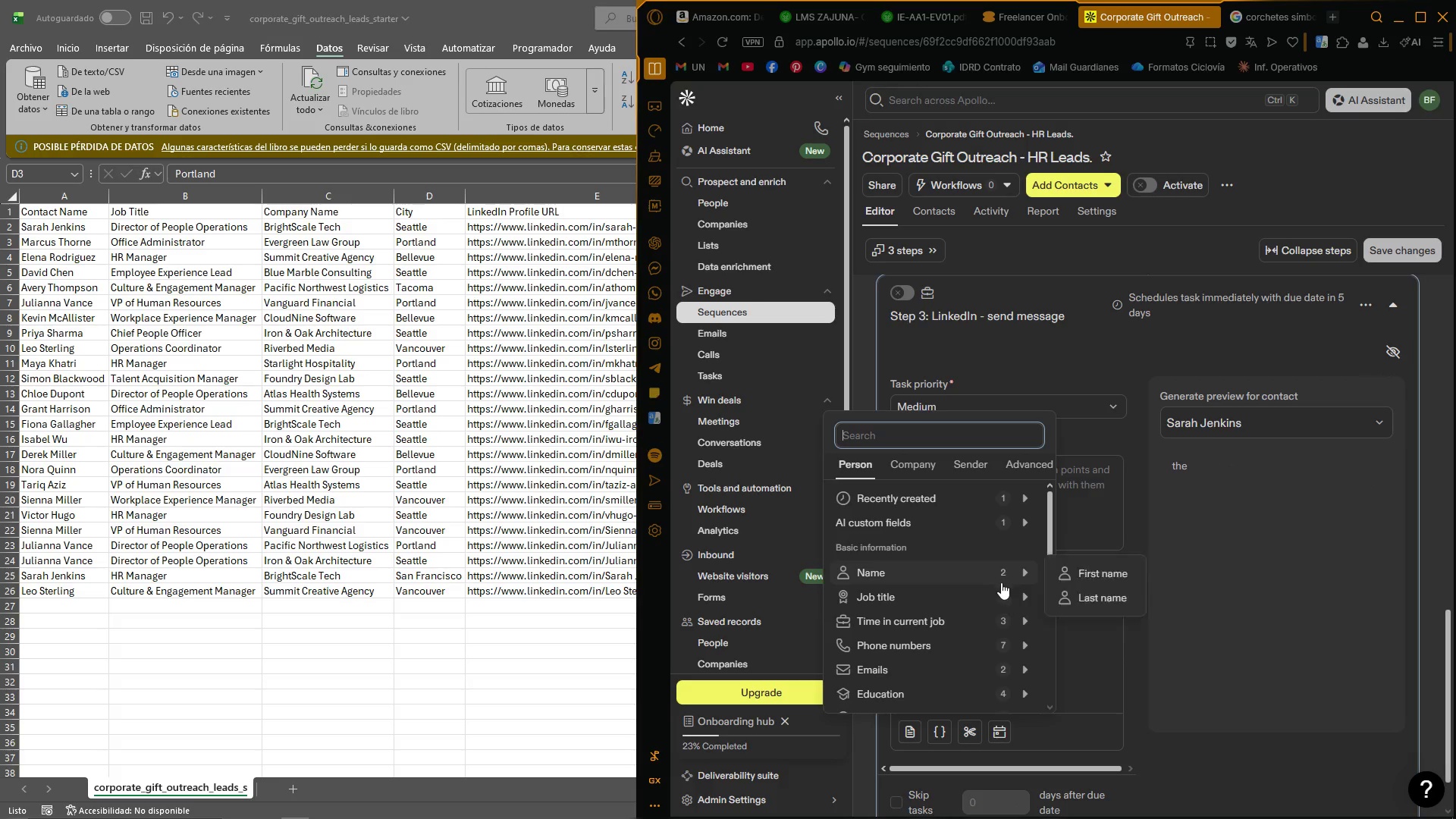 
left_click([918, 460])
 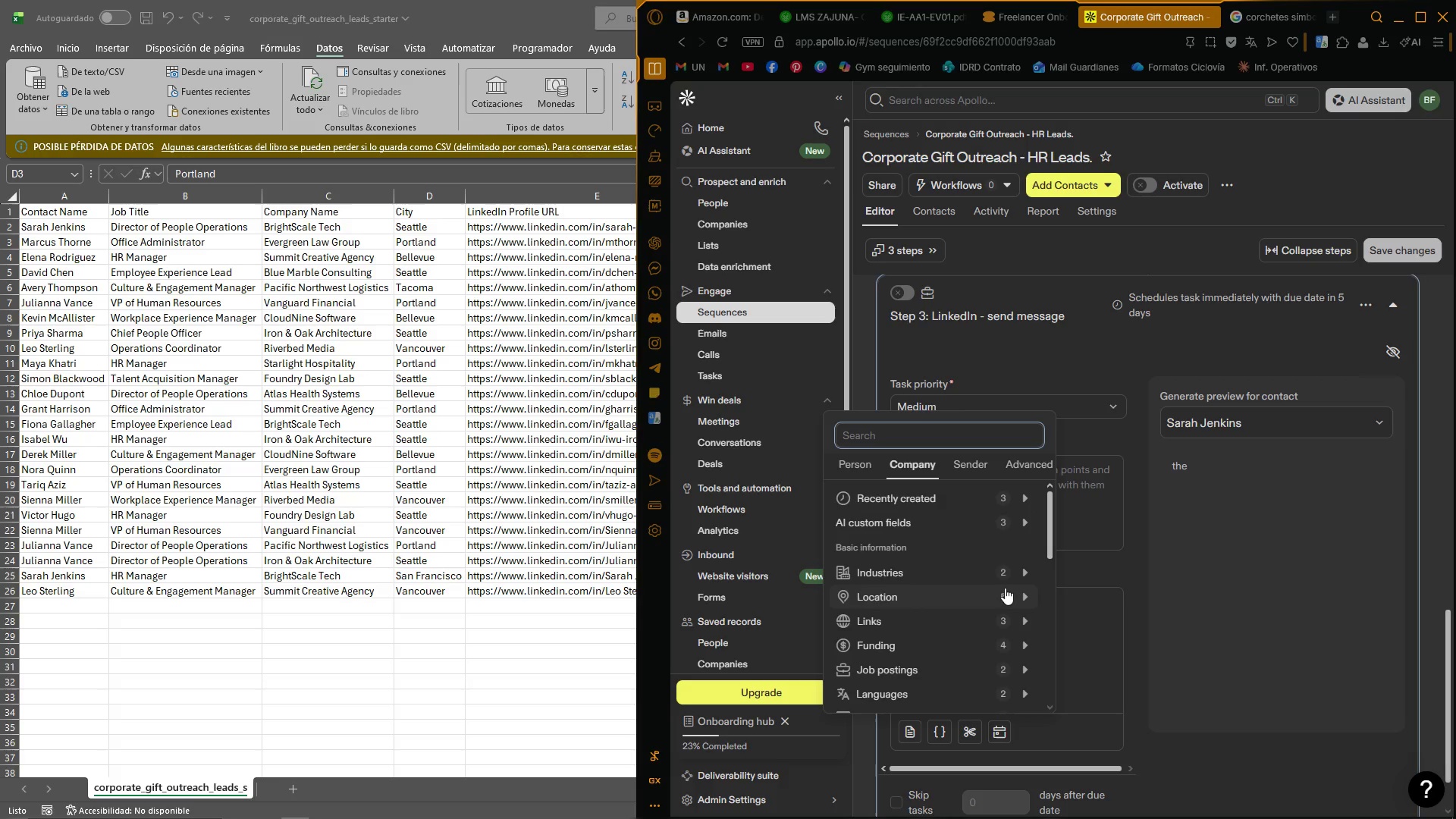 
left_click([1013, 595])
 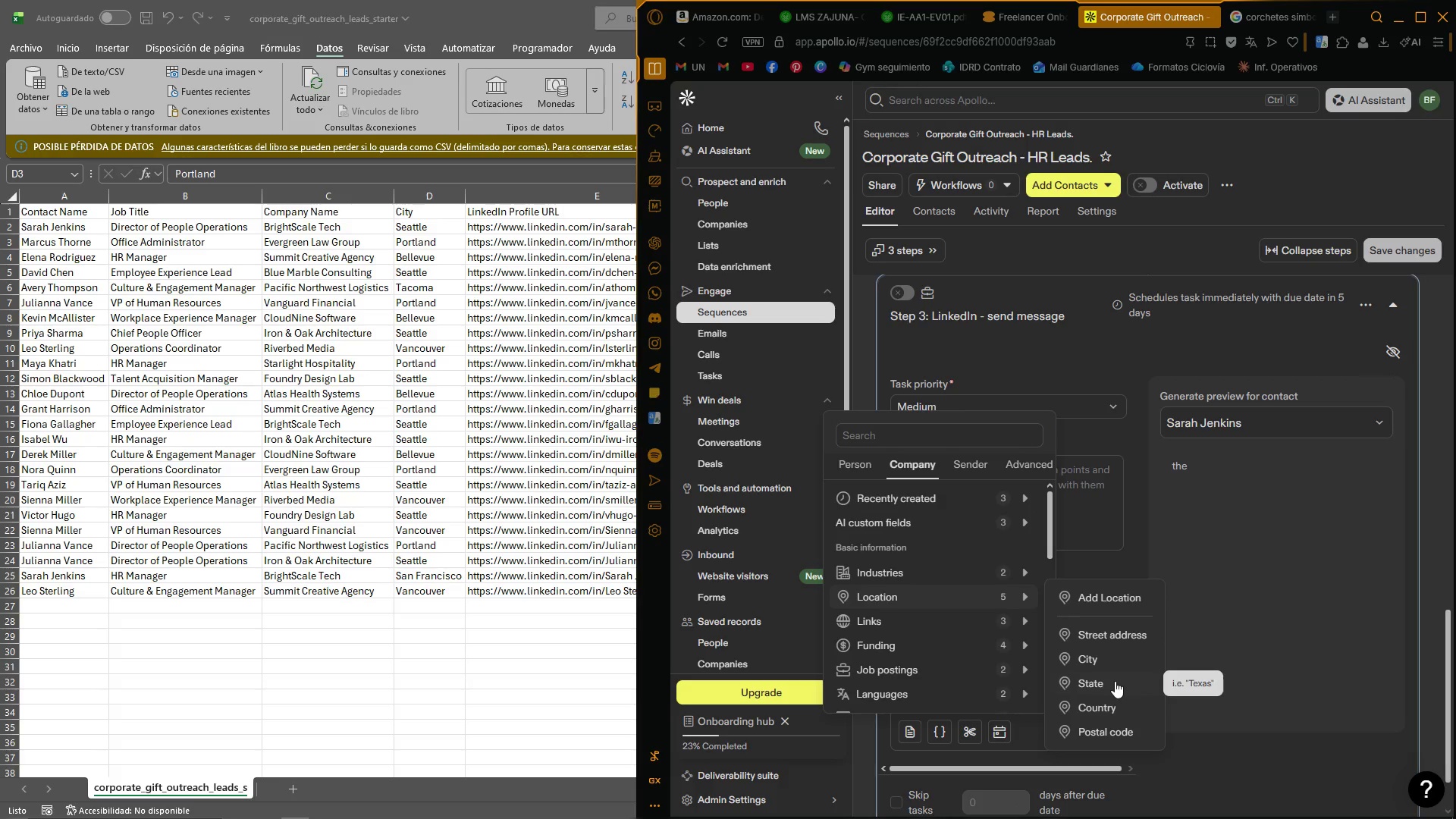 
left_click([1115, 681])
 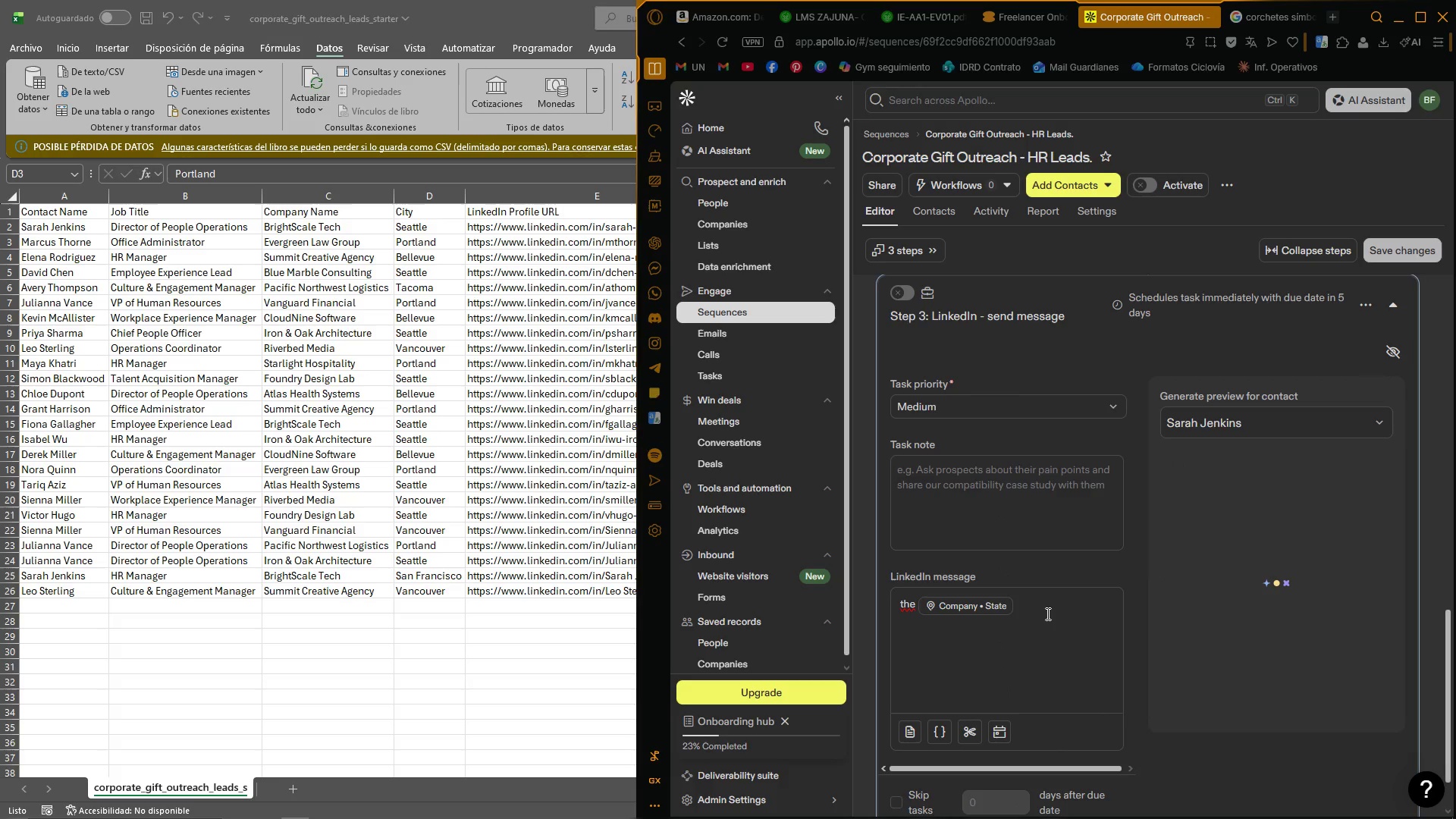 
left_click([1046, 613])
 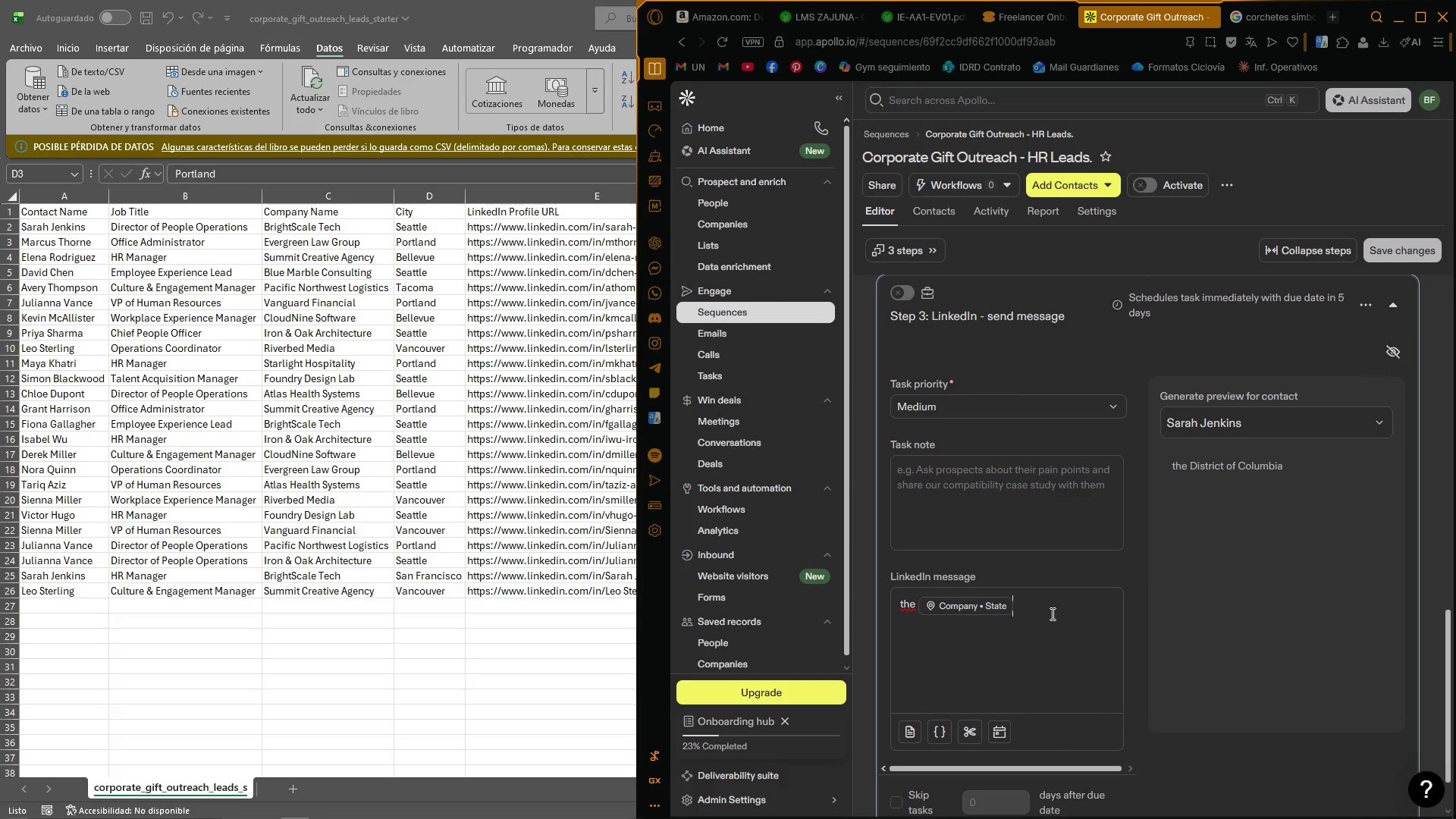 
key(Backspace)
 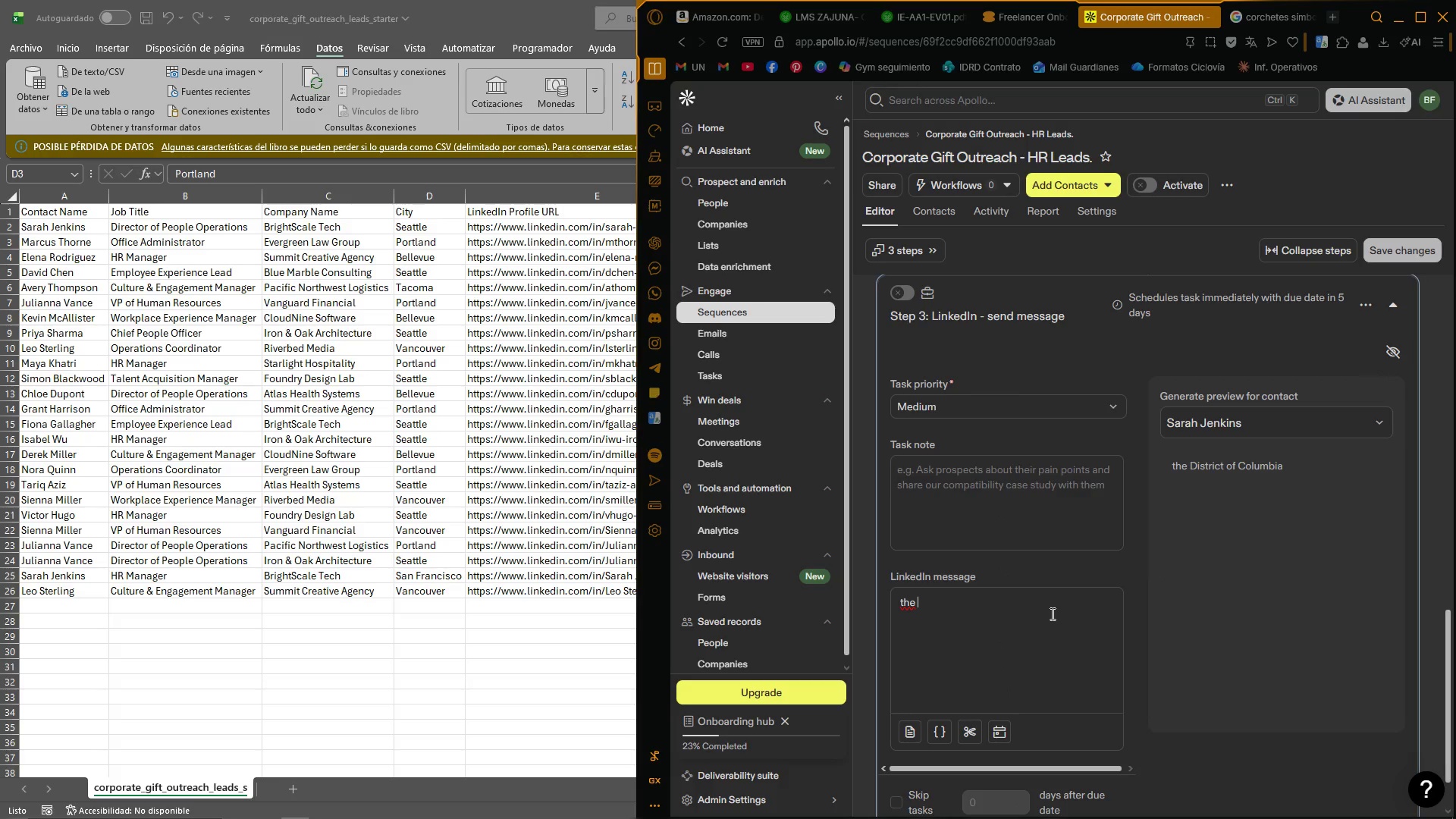 
key(Backspace)
 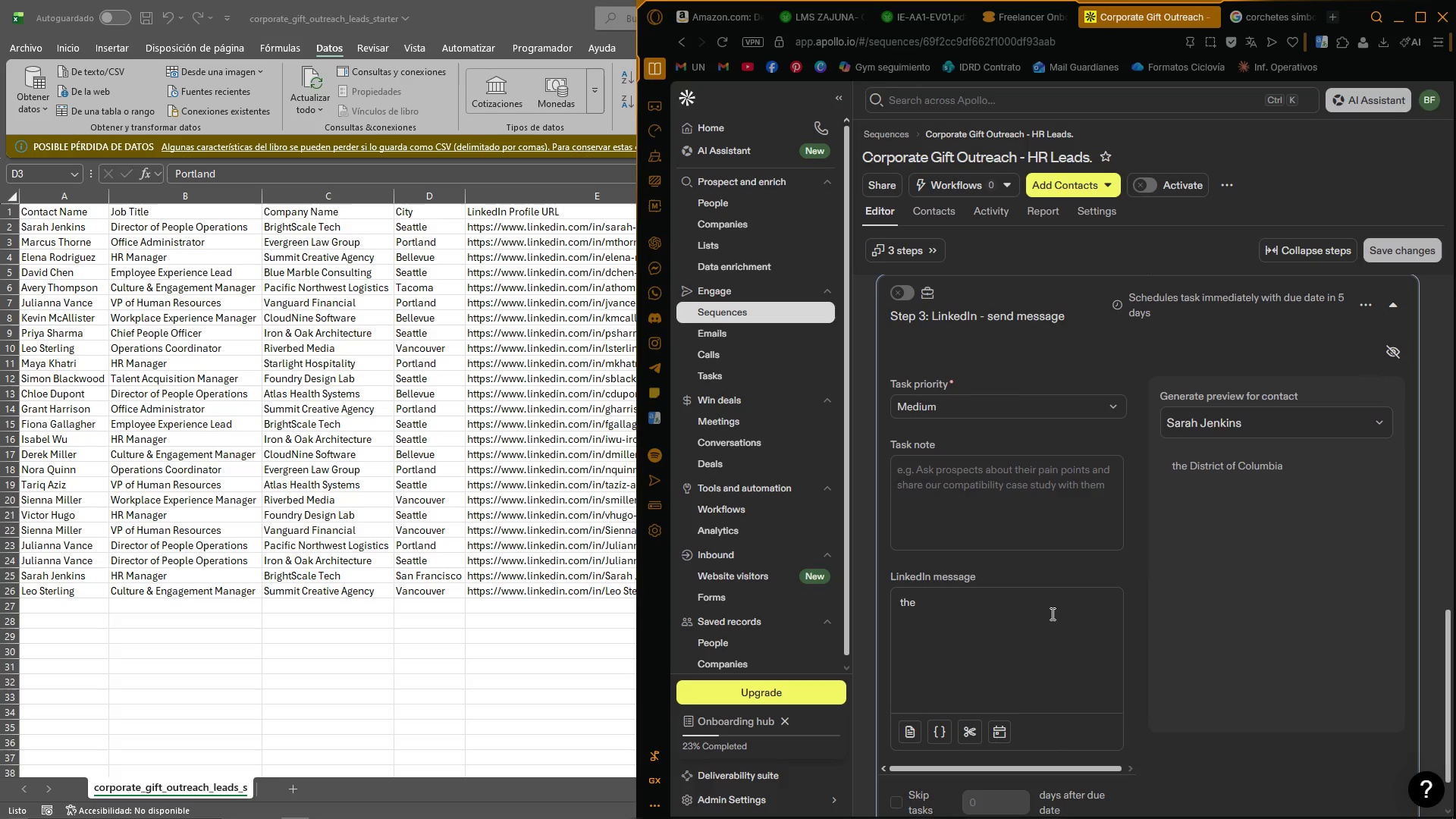 
key(Backspace)
 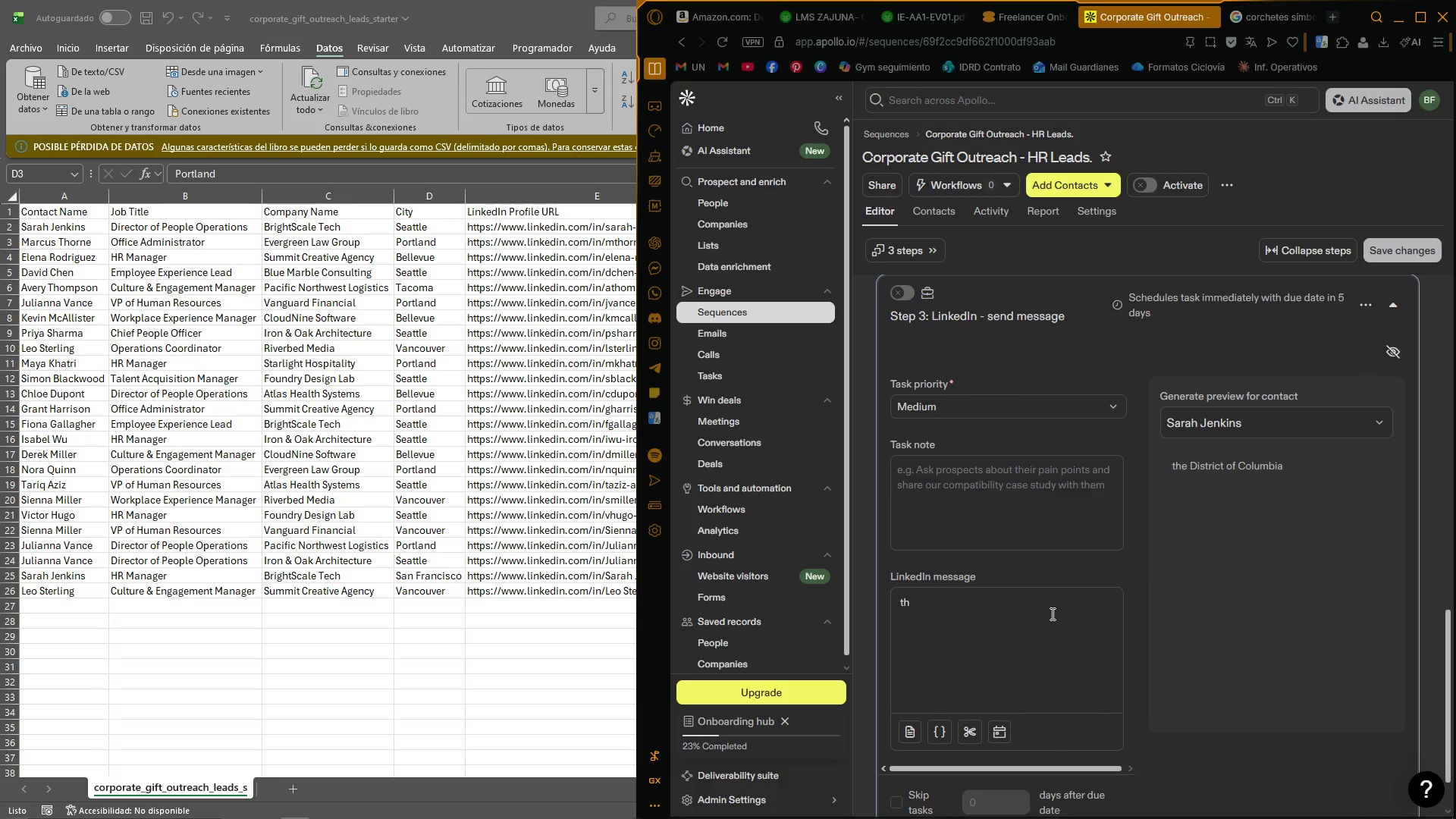 
key(Backspace)
 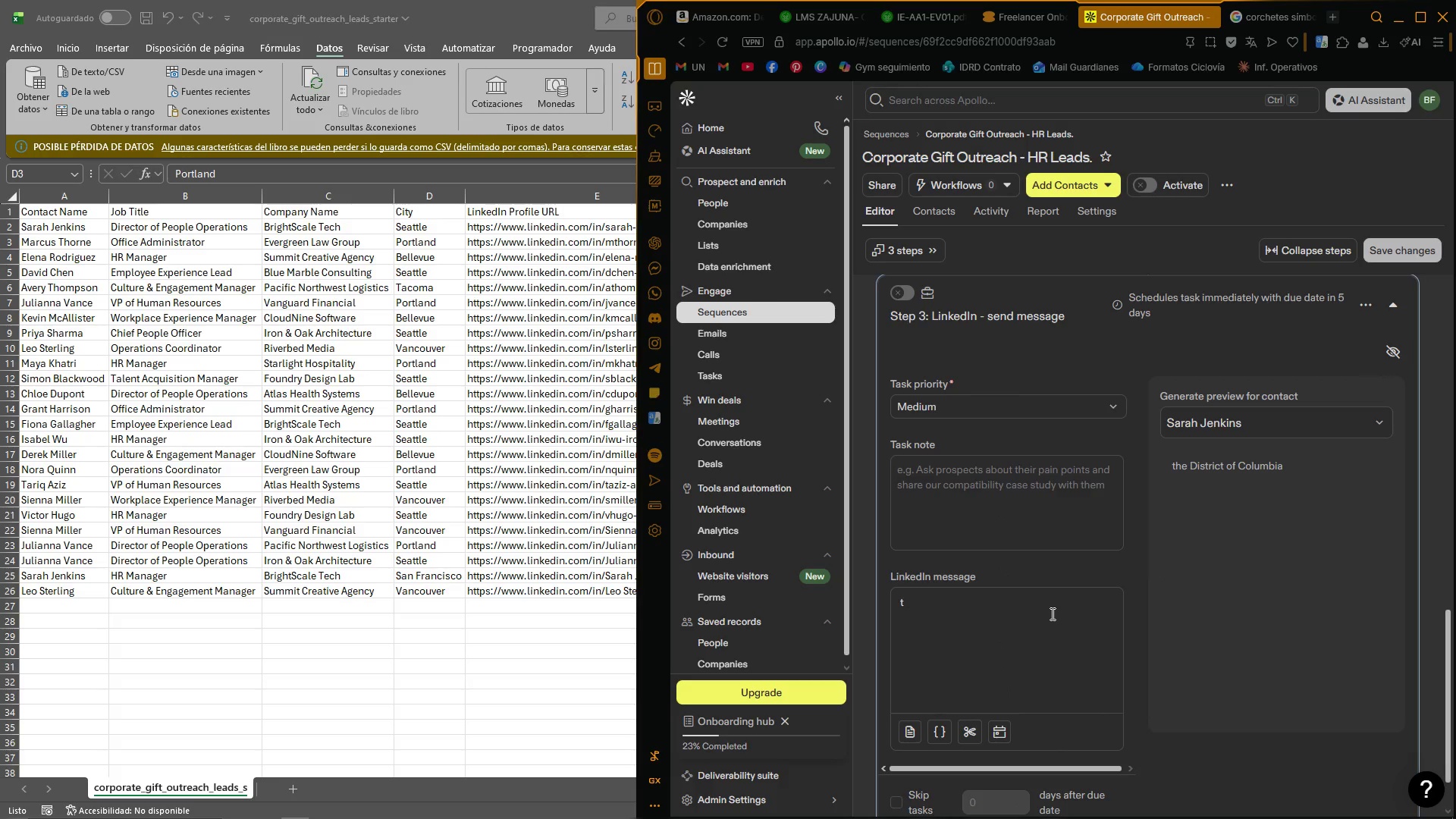 
key(Backspace)
 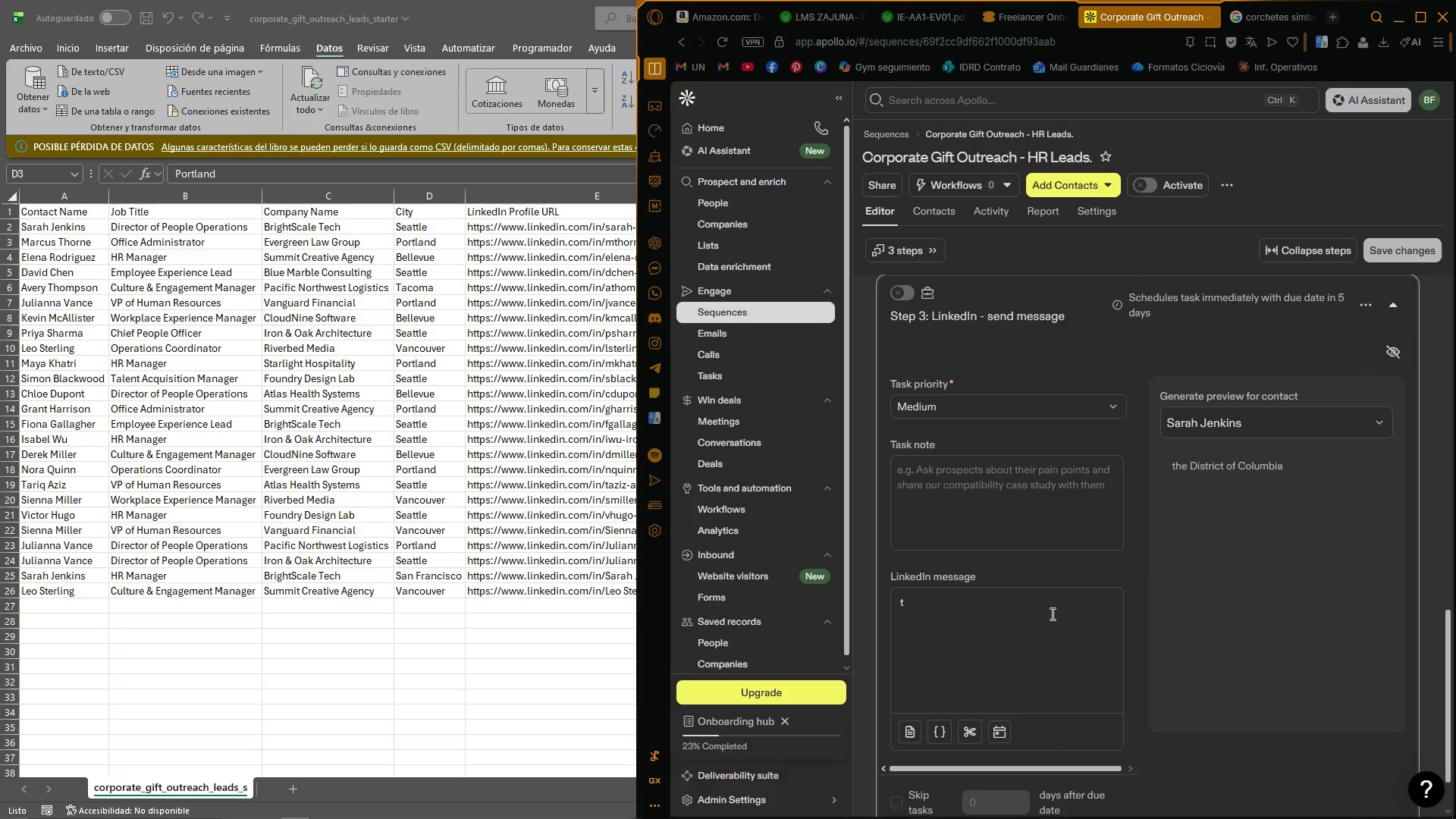 
key(Backspace)
 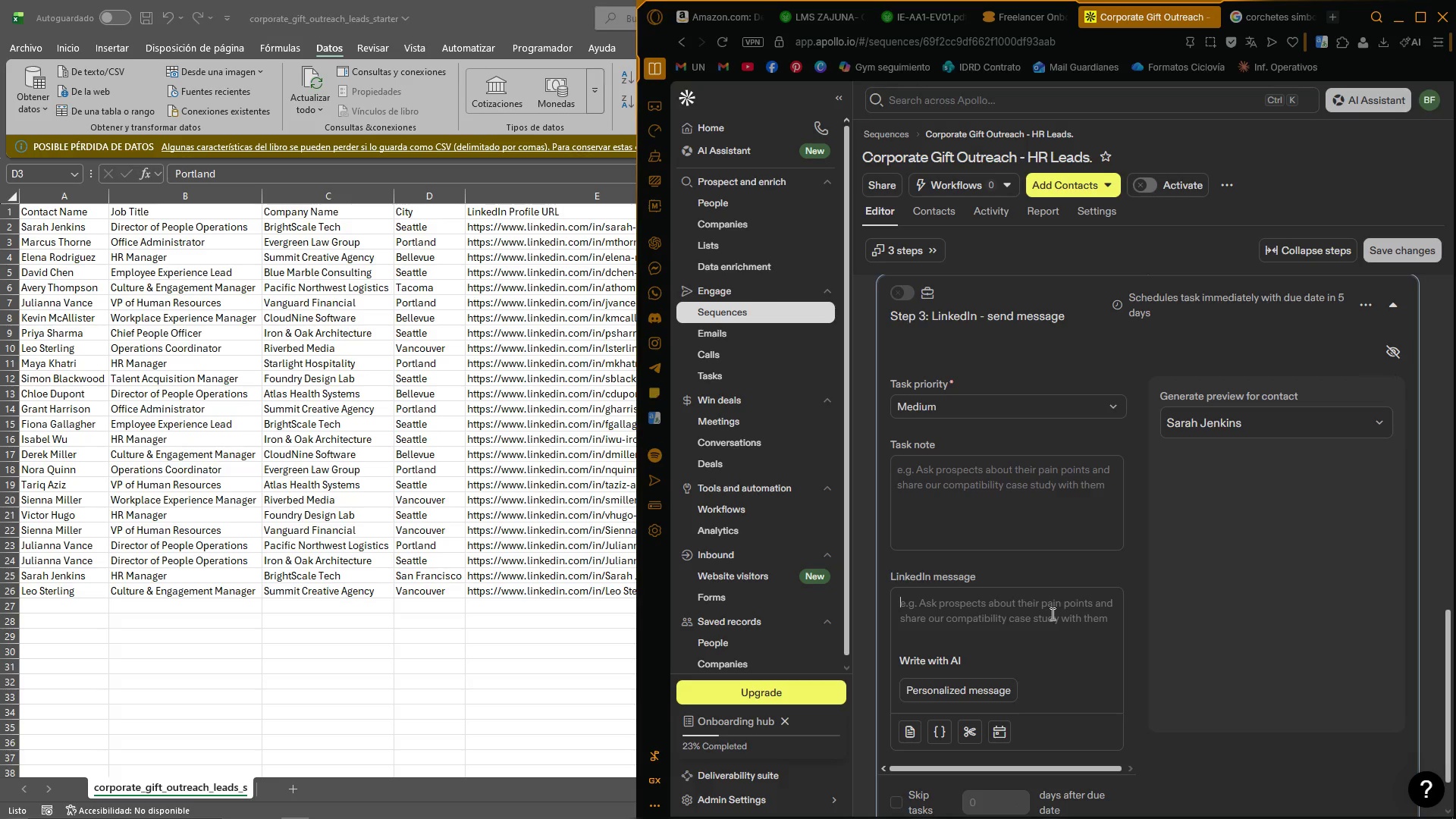 
key(CapsLock)
 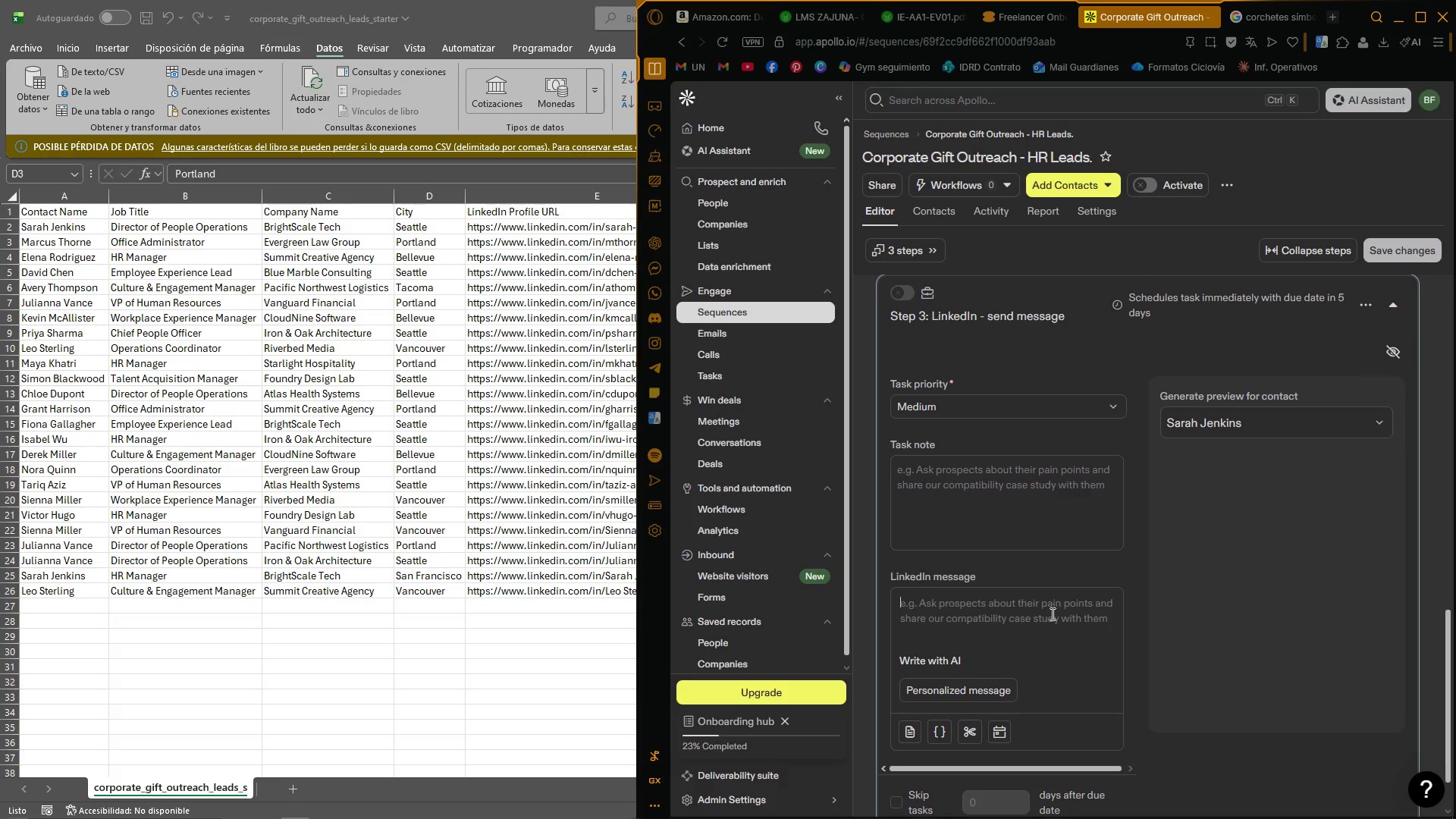 
key(H)
 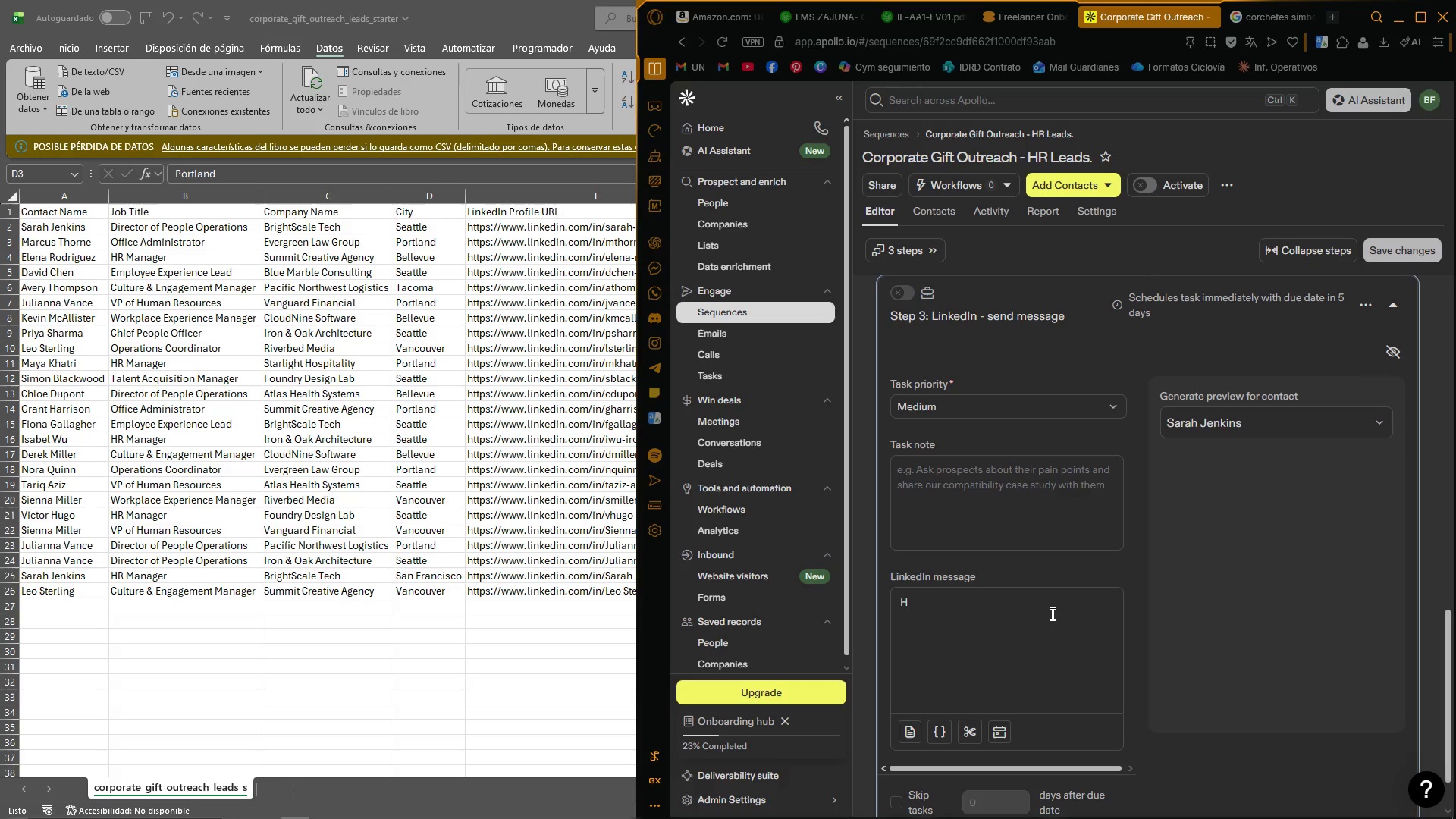 
key(I)
 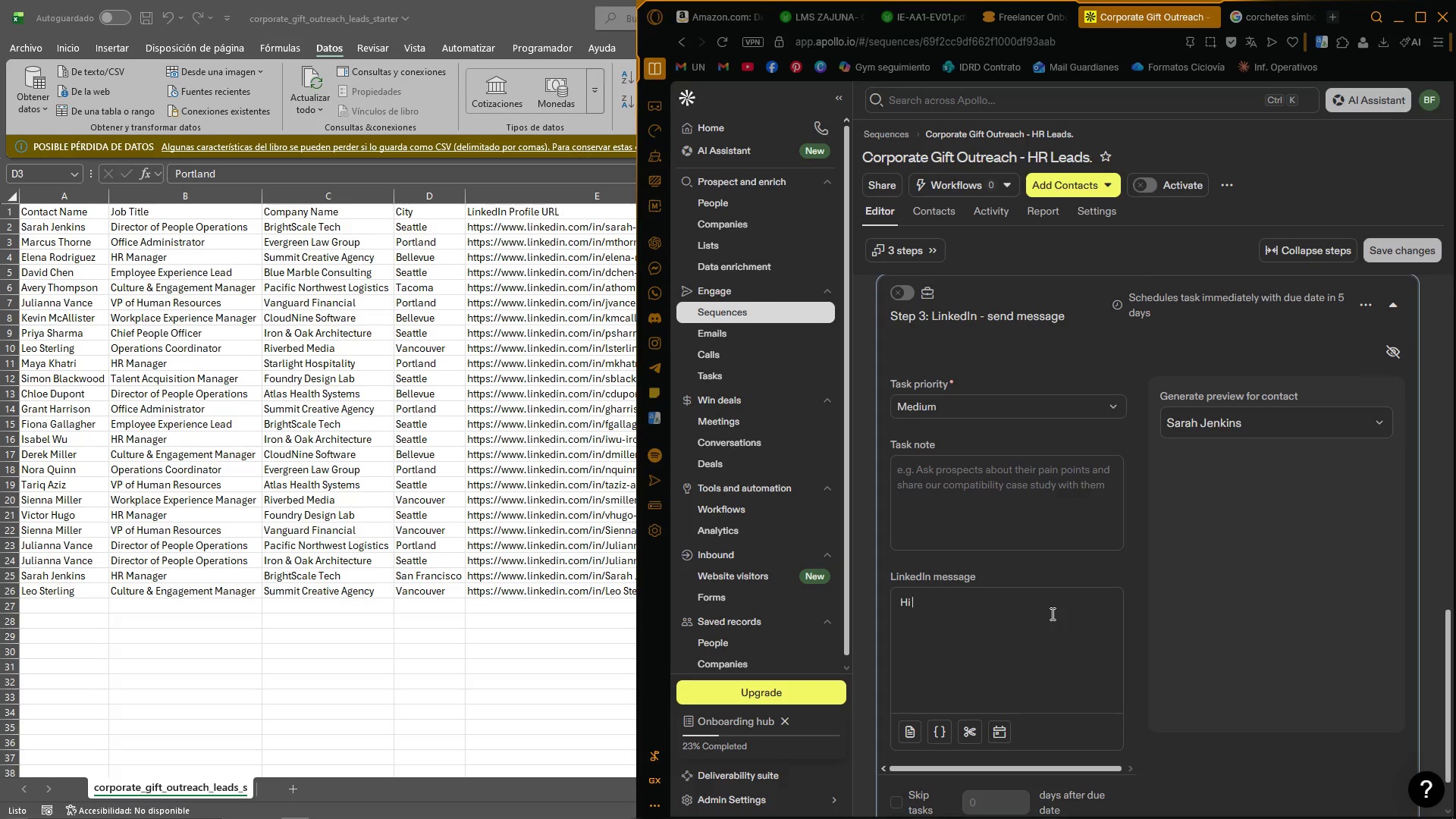 
key(CapsLock)
 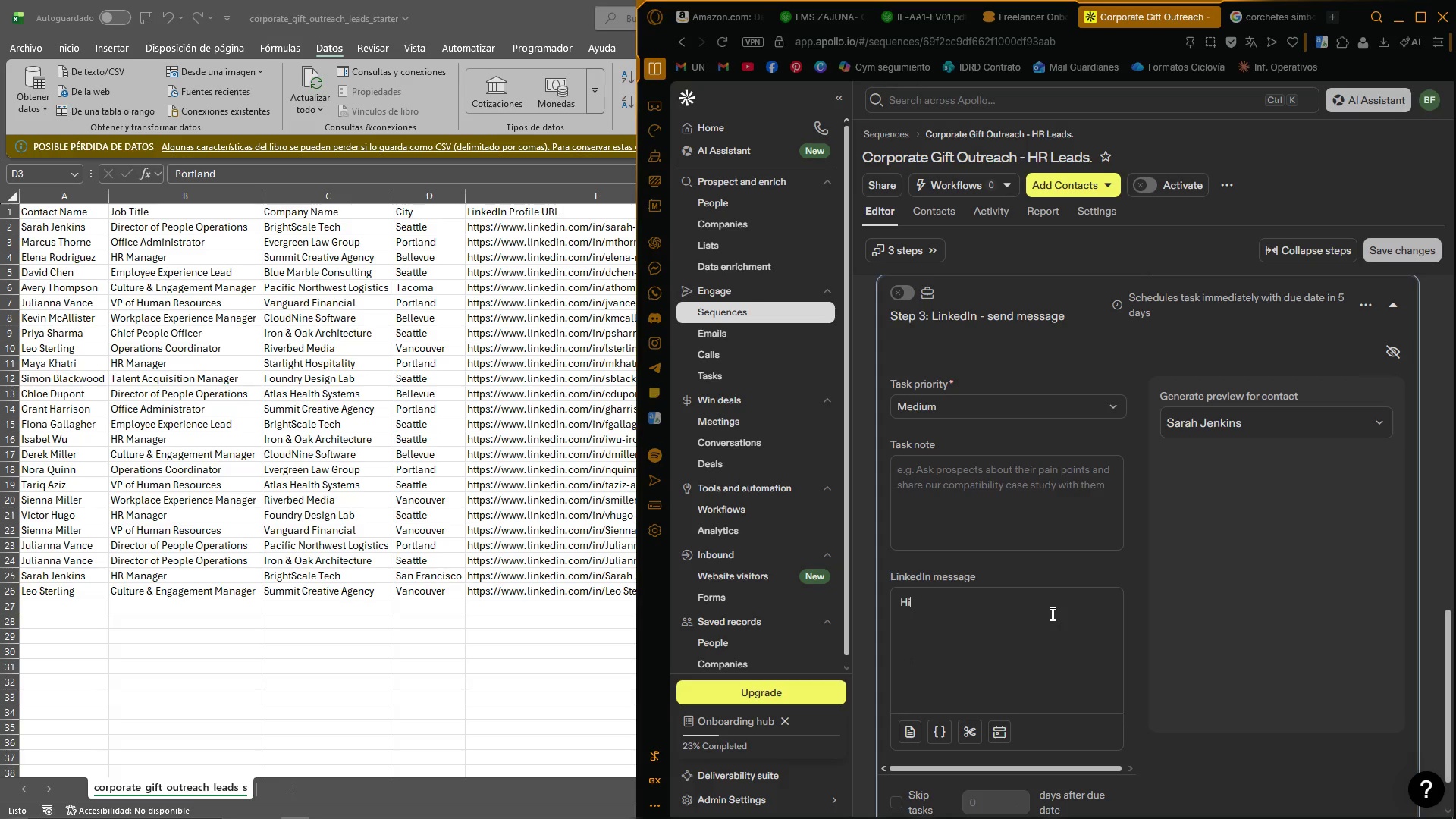 
key(Space)
 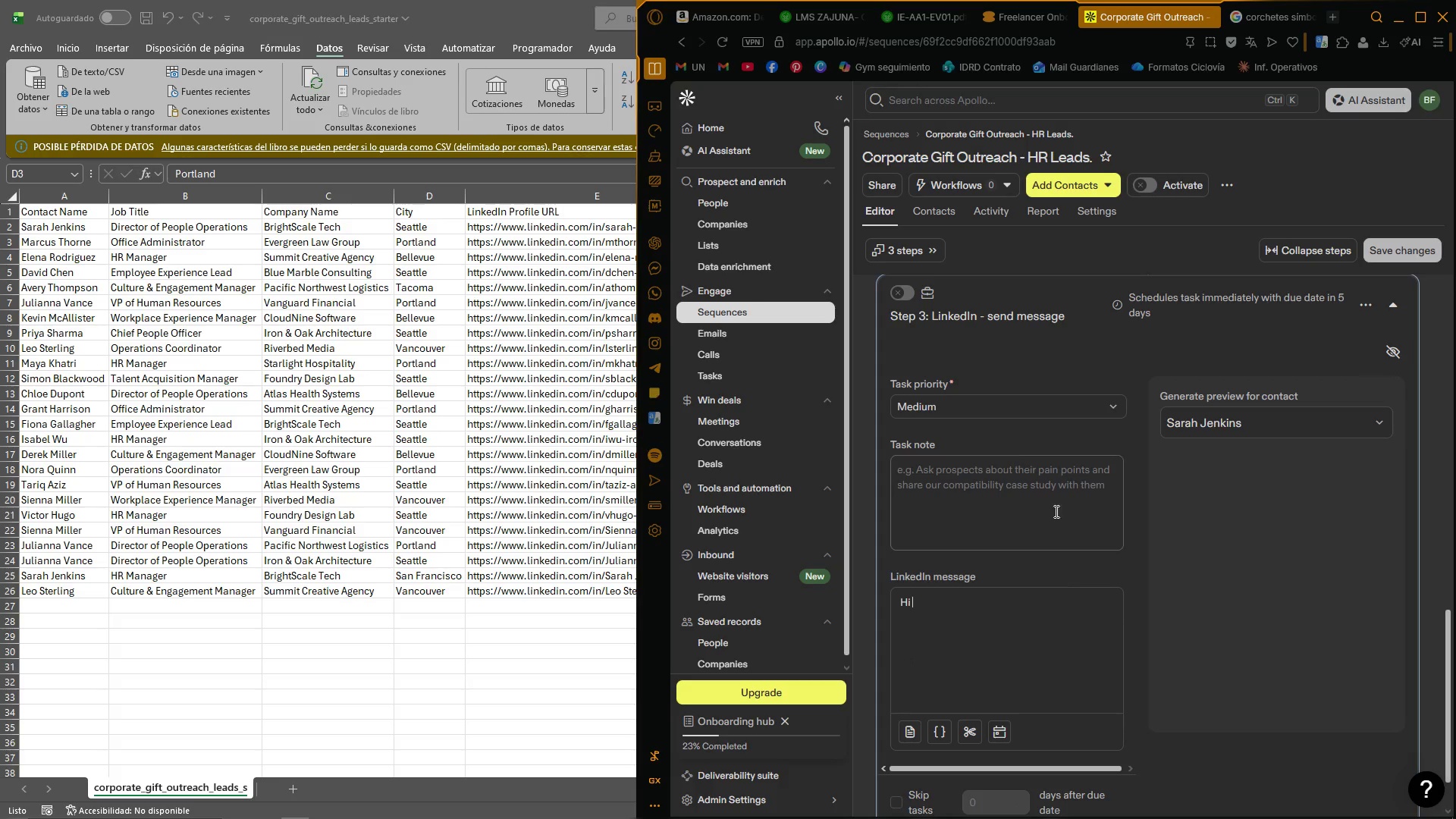 
scroll: coordinate [1071, 490], scroll_direction: up, amount: 8.0
 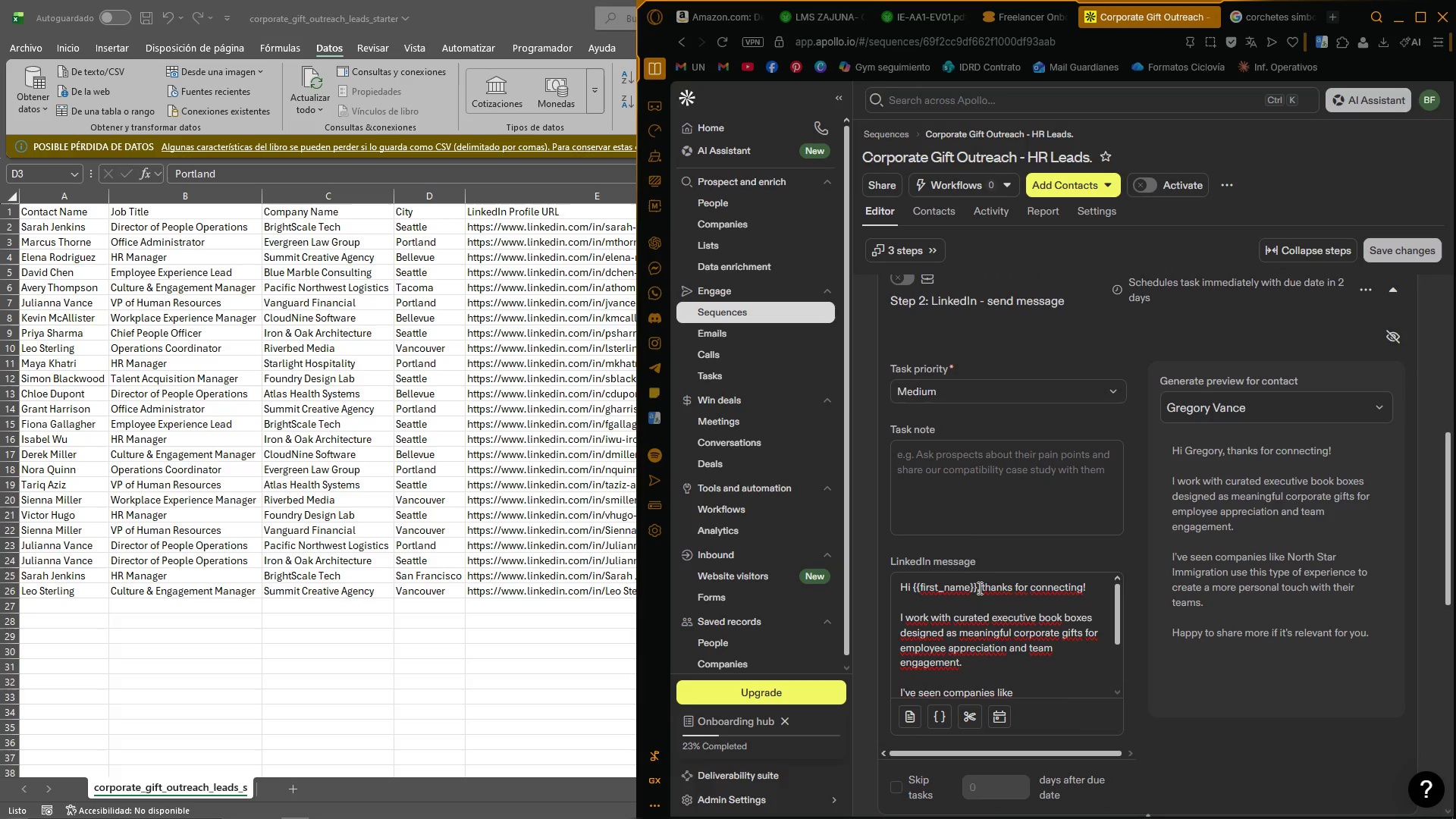 
left_click_drag(start_coordinate=[976, 588], to_coordinate=[913, 591])
 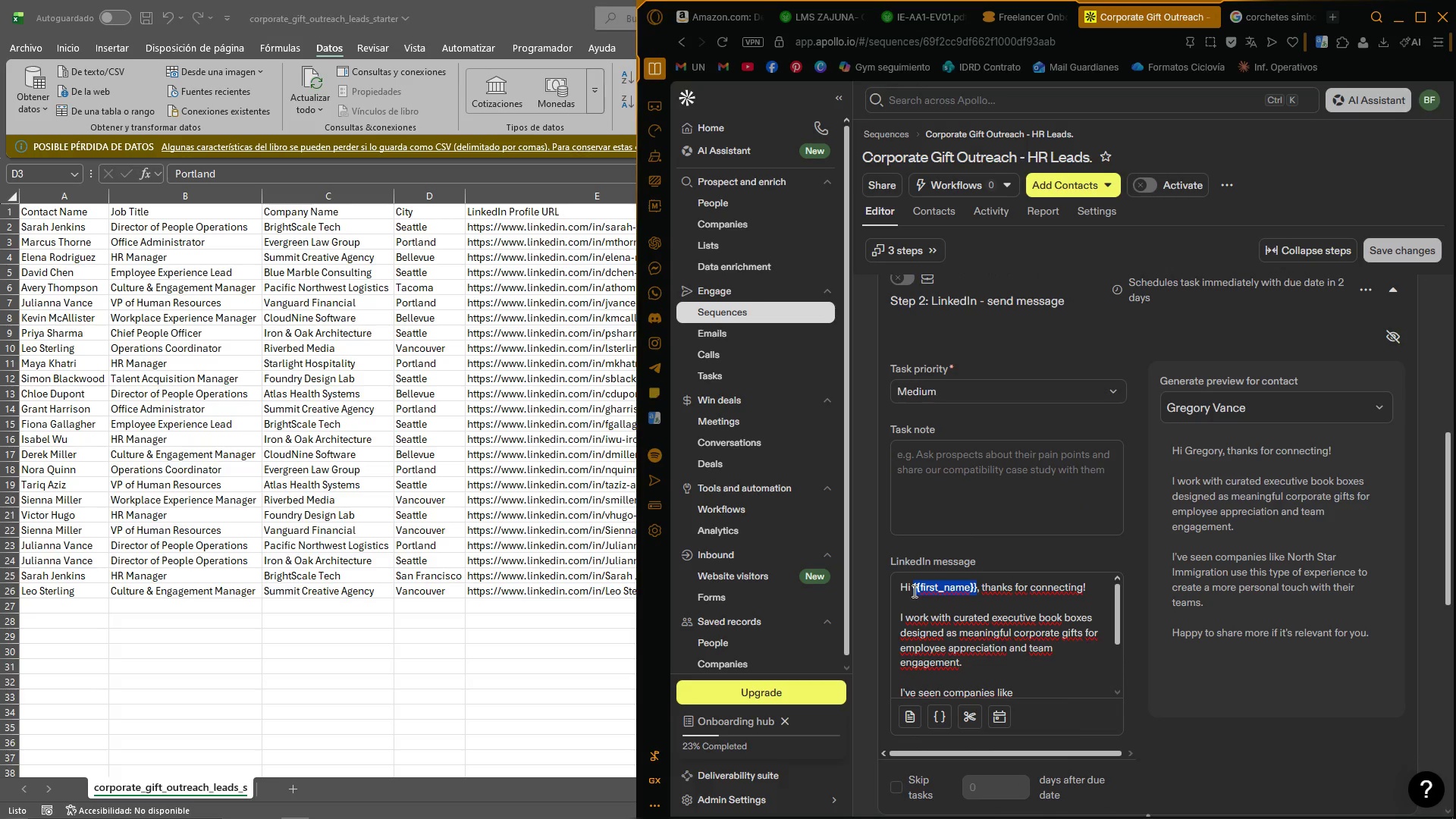 
key(Control+ControlLeft)
 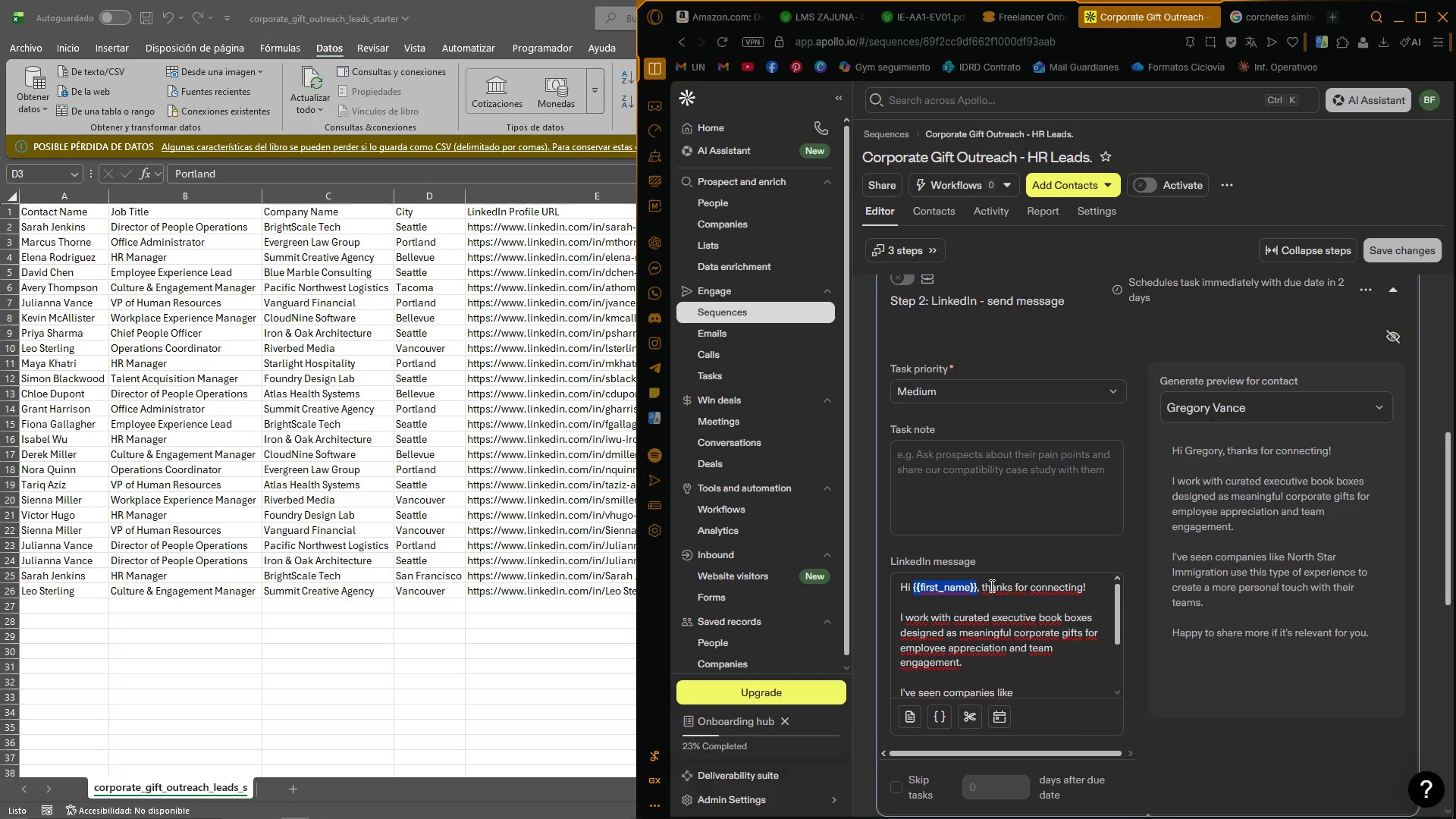 
key(Control+C)
 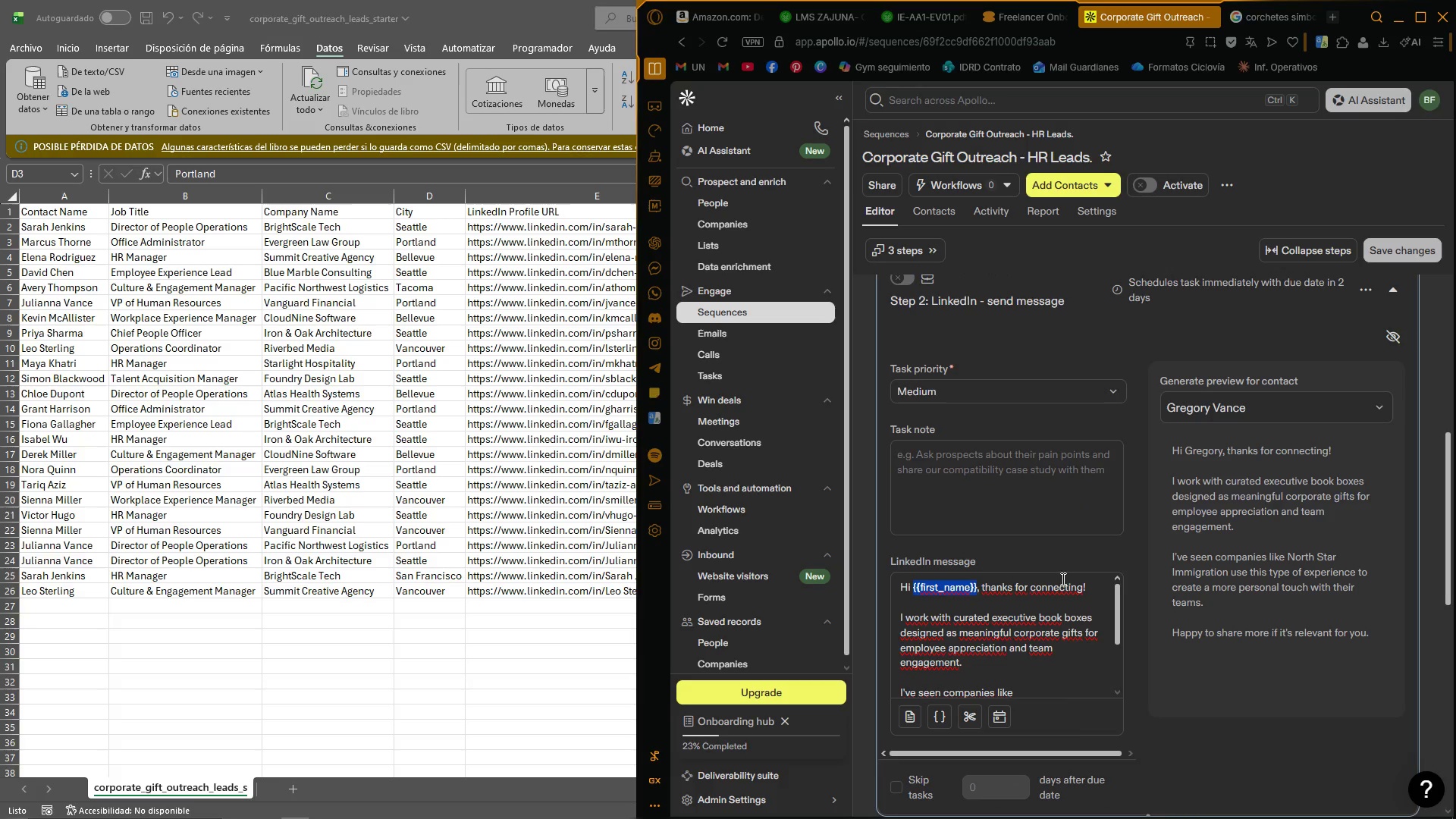 
scroll: coordinate [1036, 717], scroll_direction: down, amount: 8.0
 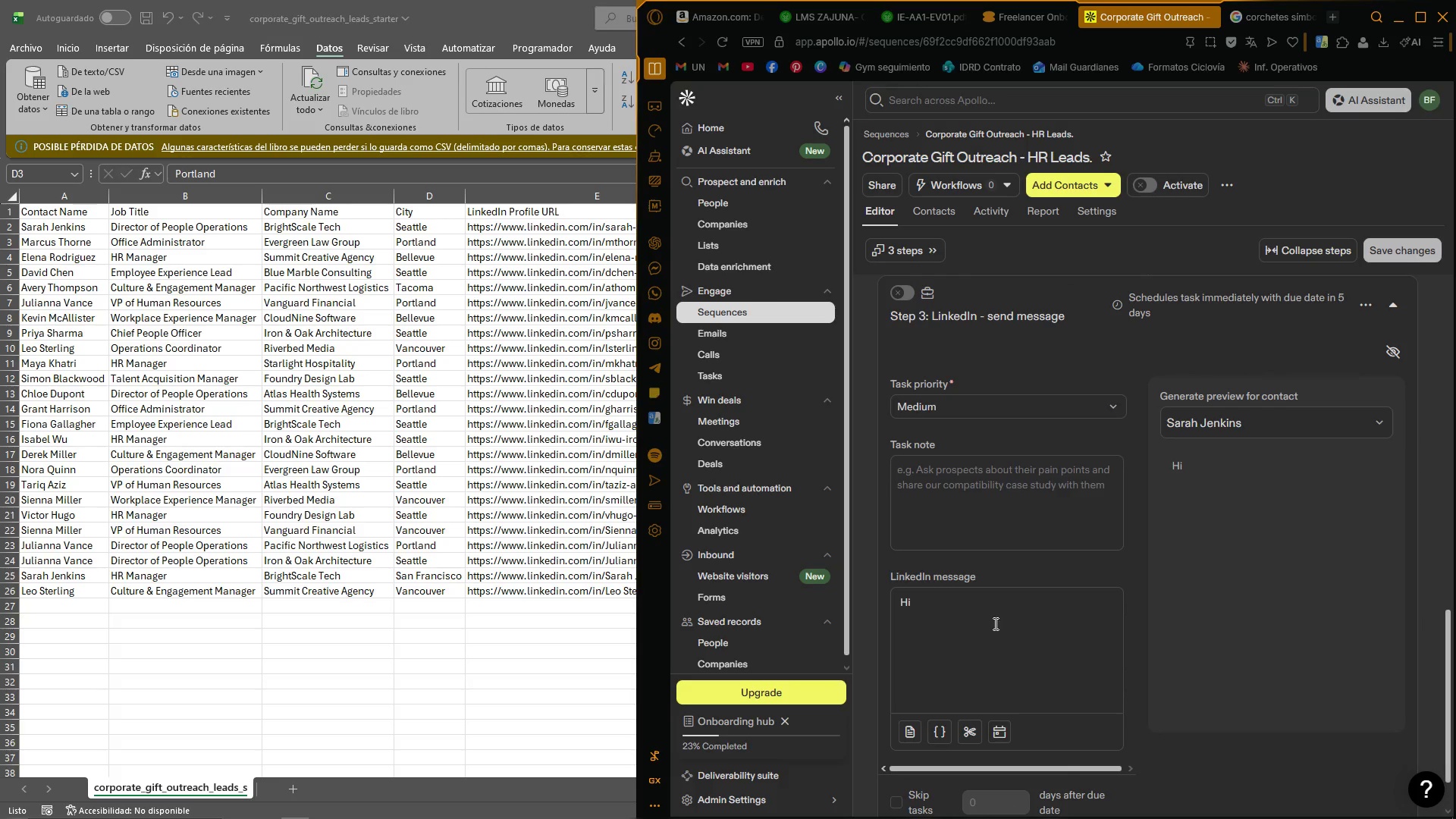 
key(Control+ControlLeft)
 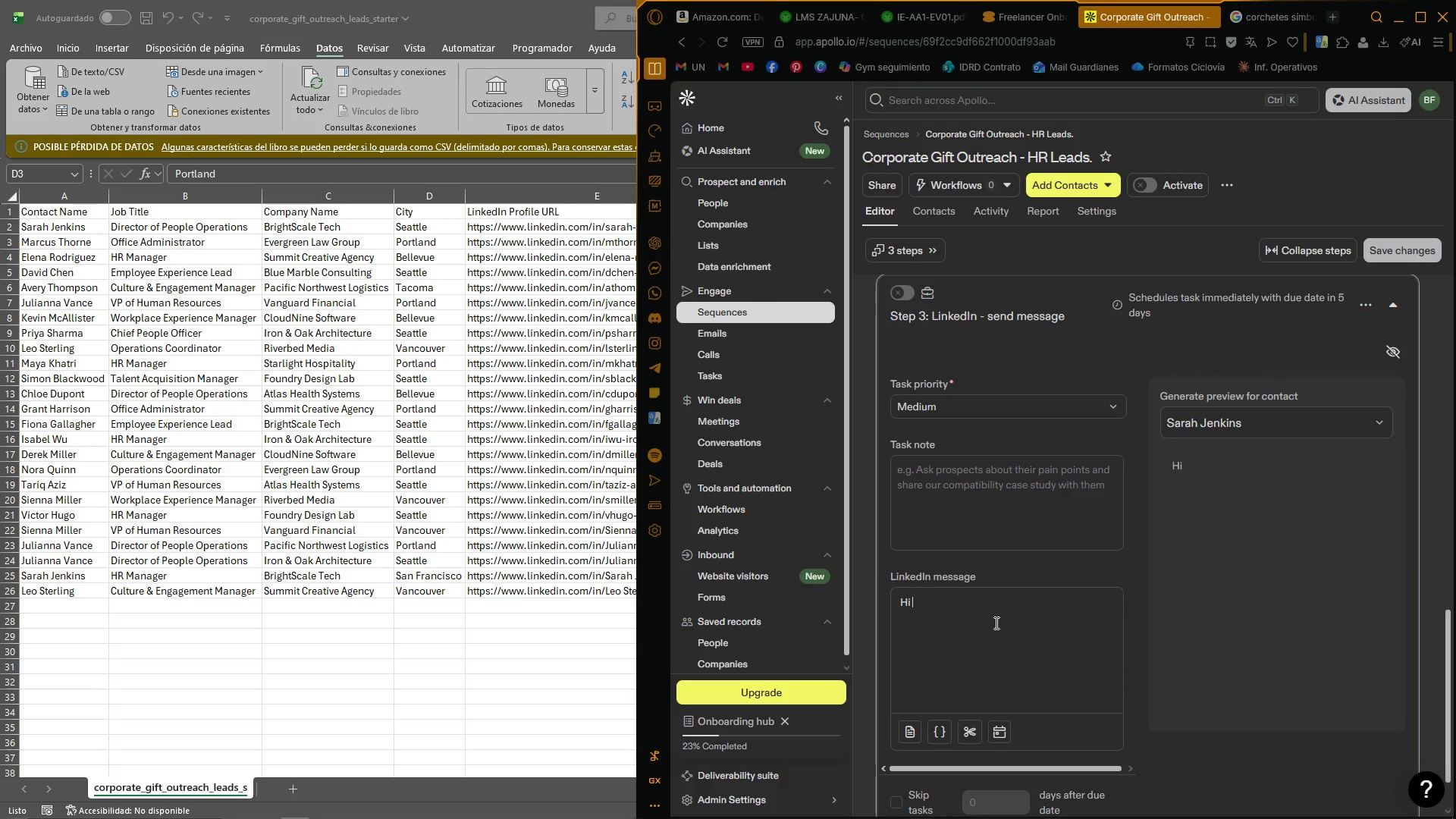 
key(Control+V)
 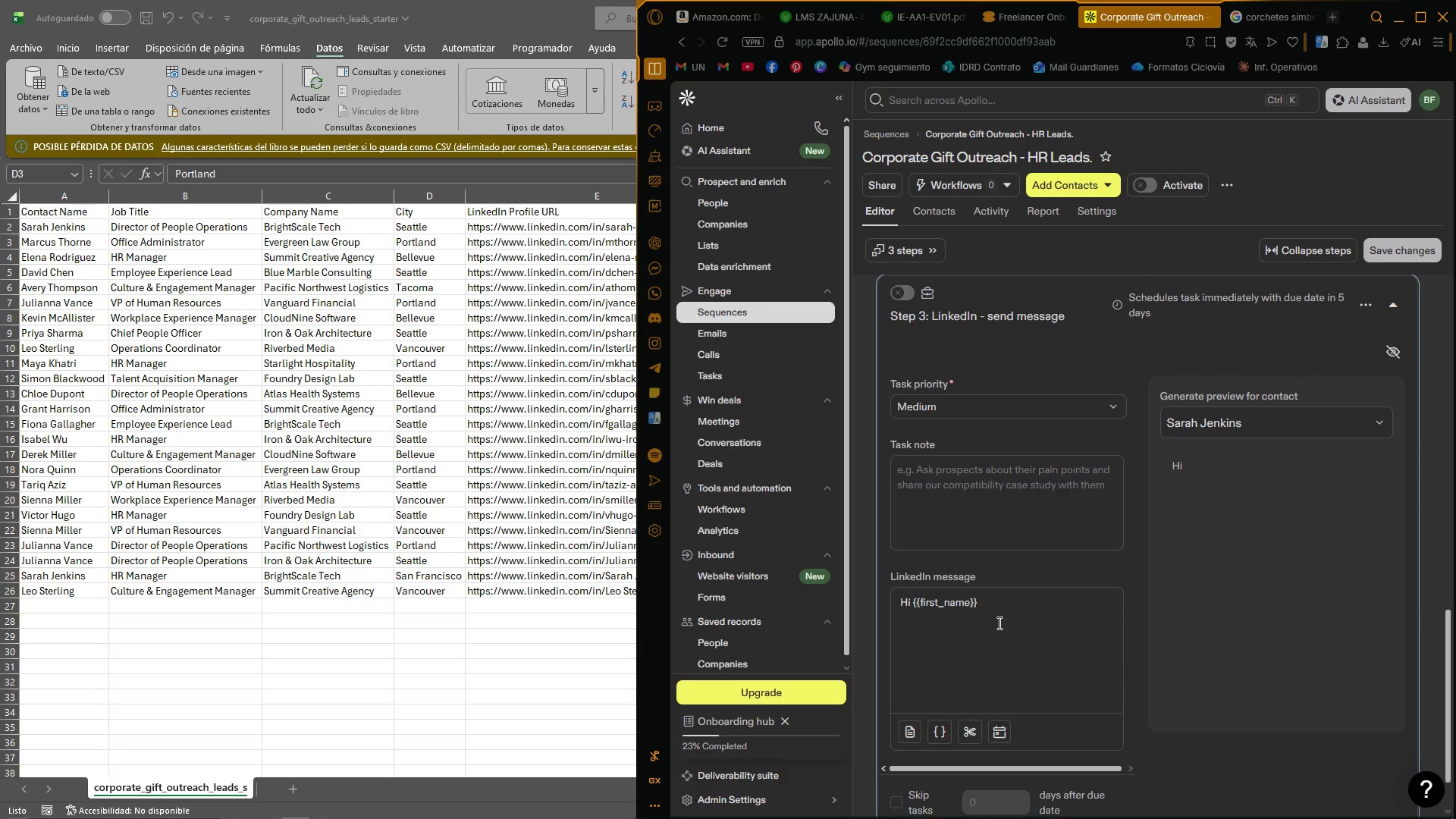 
key(Comma)
 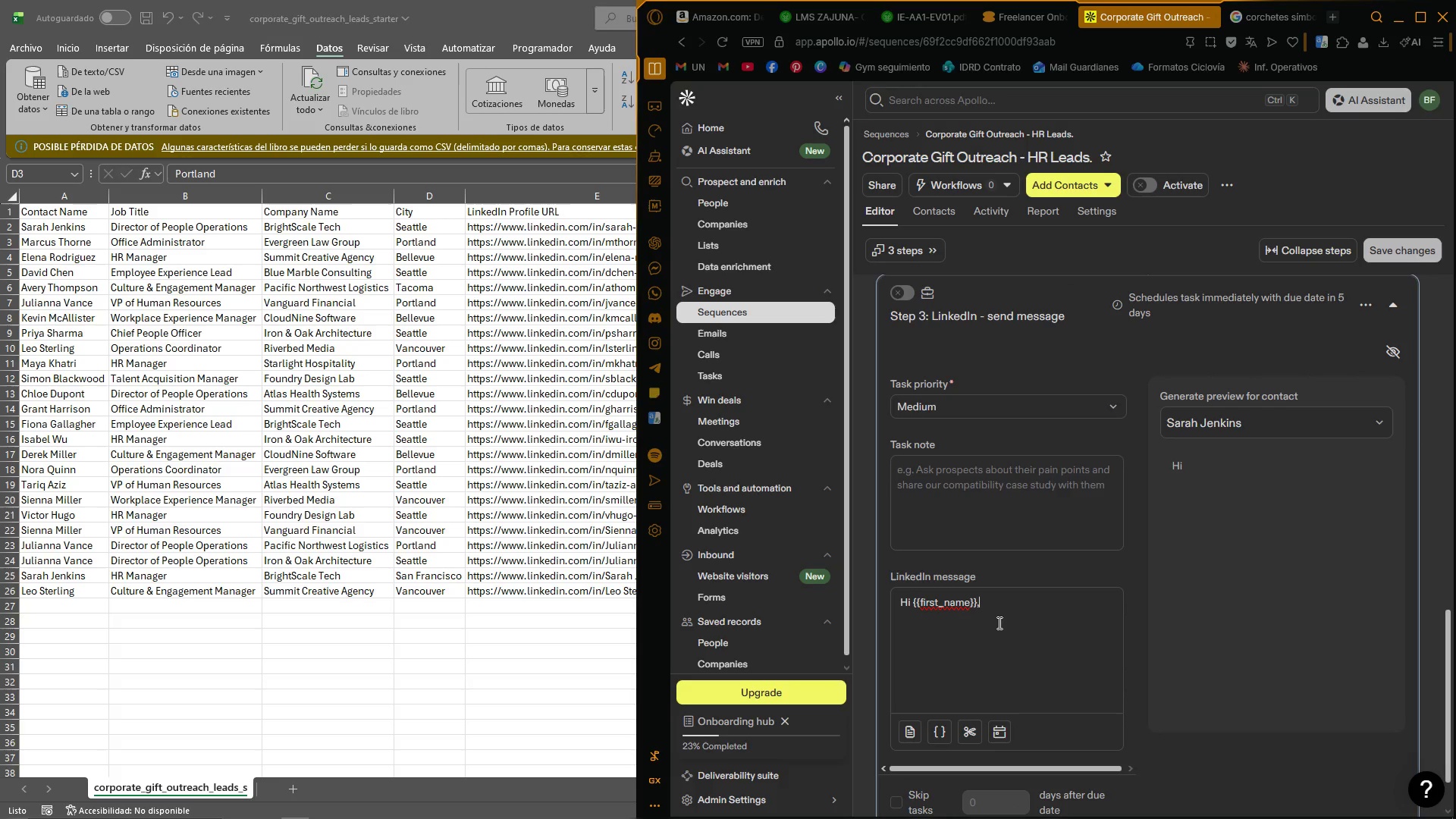 
key(Enter)
 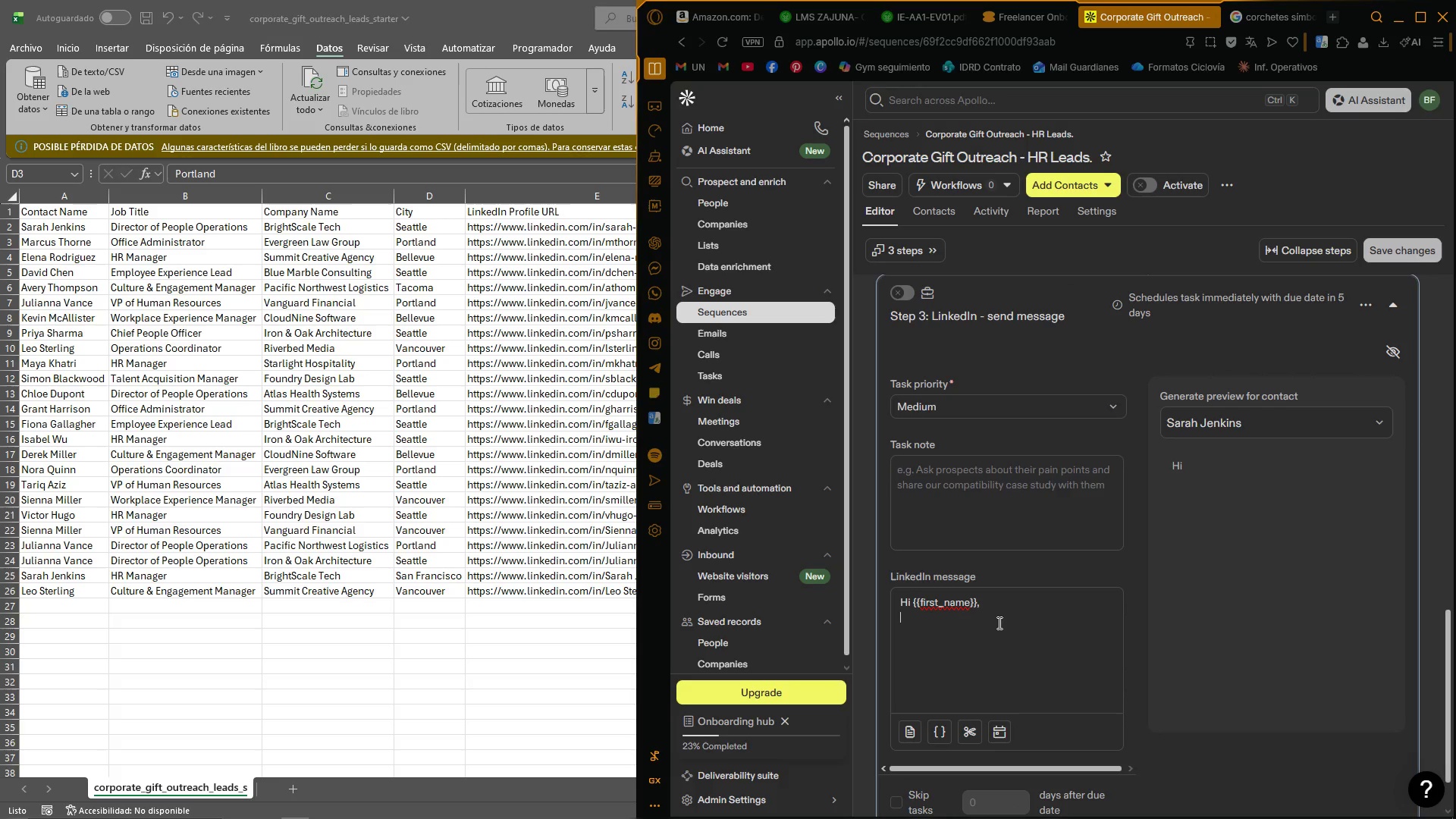 
key(Enter)
 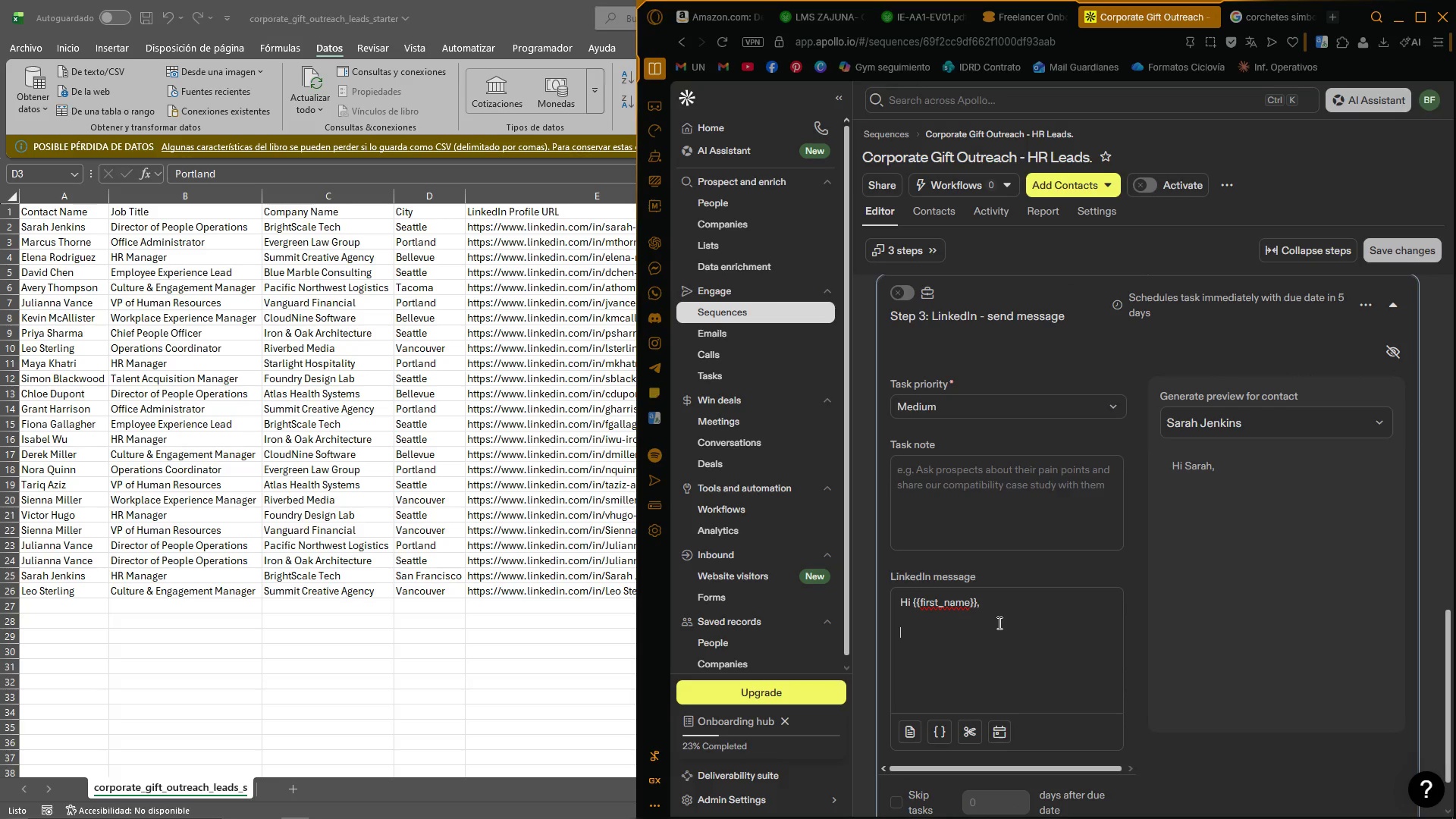 
wait(5.95)
 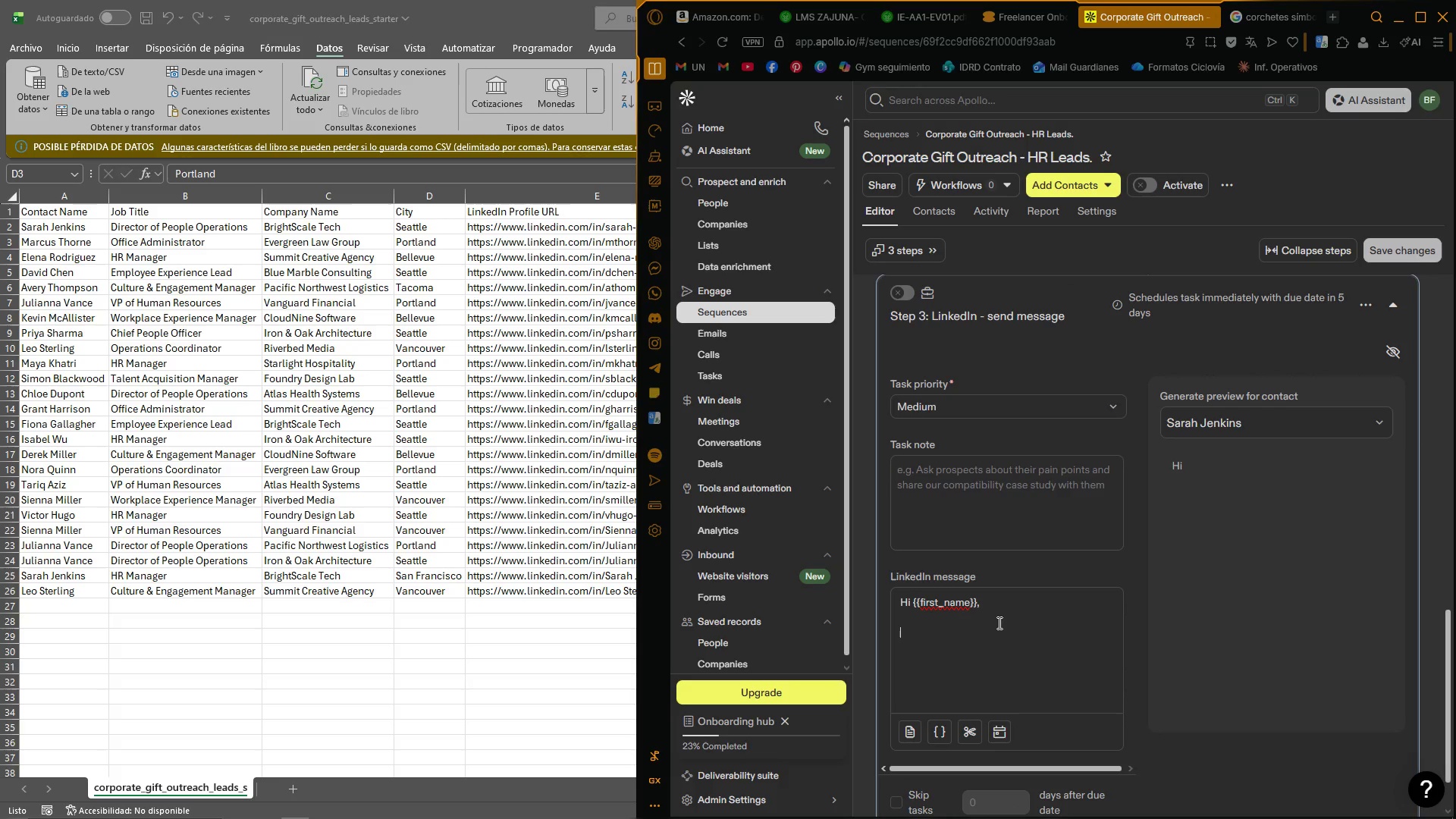 
type(Just wanted to follow up one last time. If )
 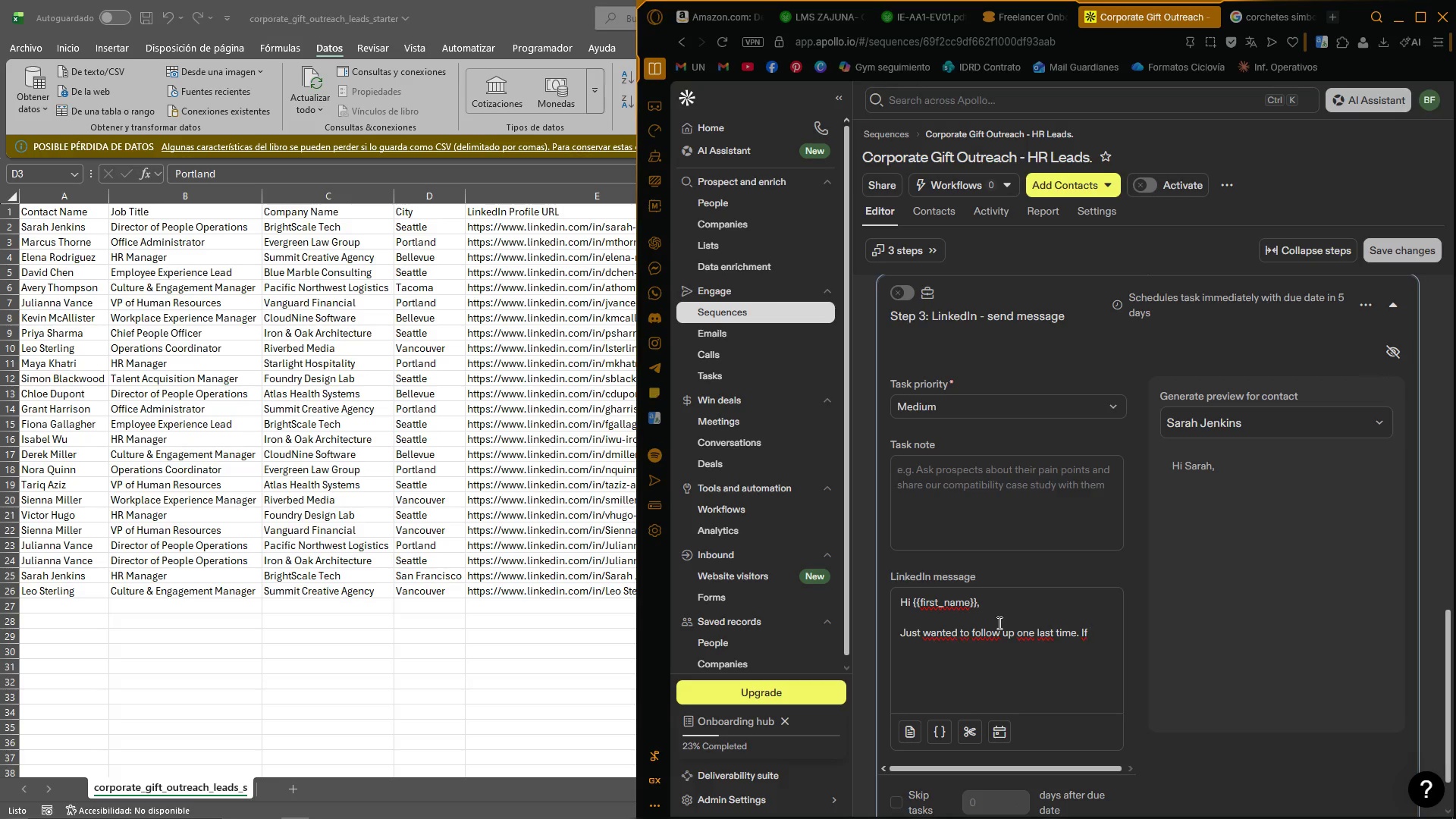 
scroll: coordinate [996, 308], scroll_direction: up, amount: 5.0
 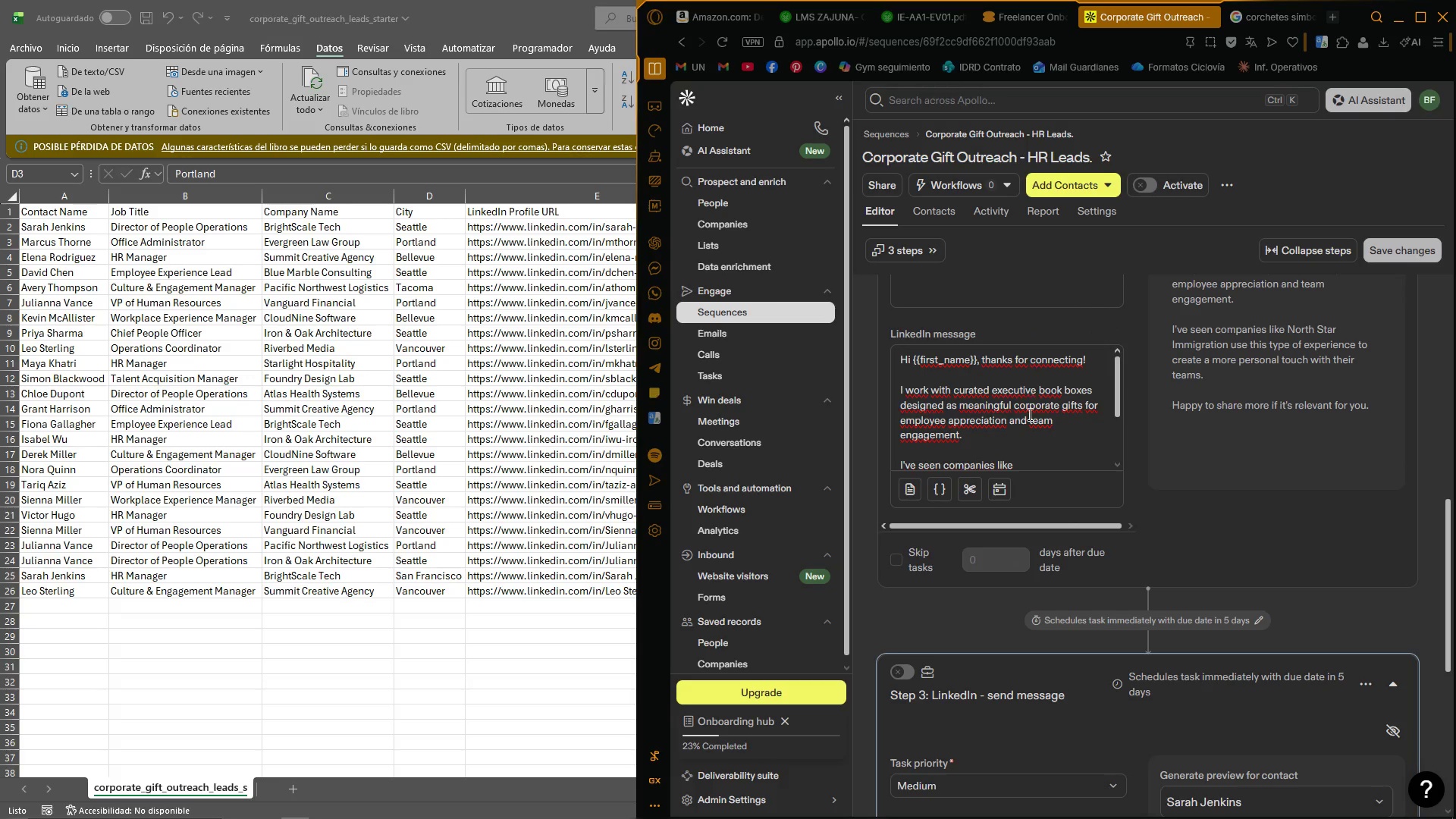 
scroll: coordinate [1009, 423], scroll_direction: down, amount: 2.0
 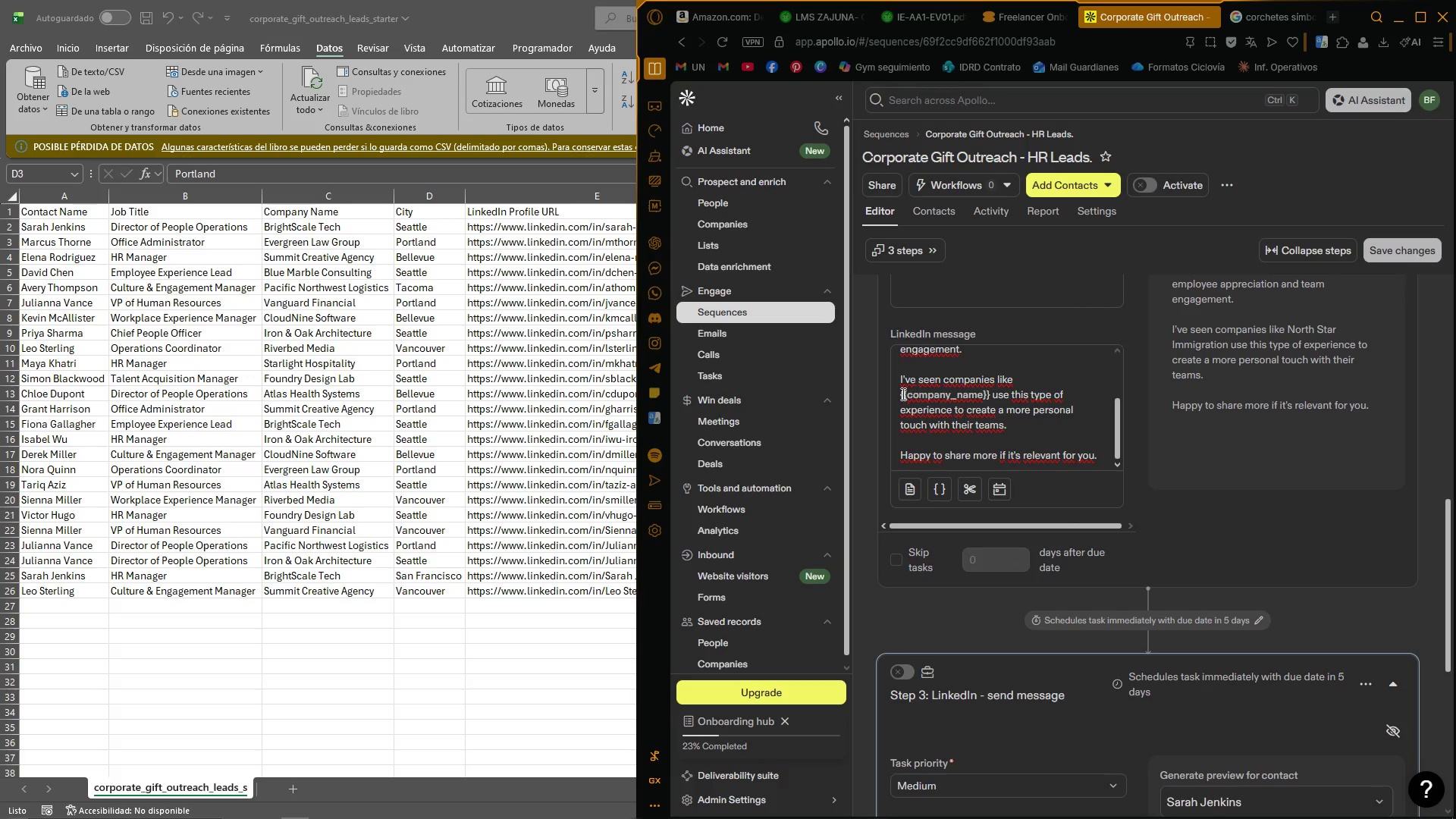 
left_click_drag(start_coordinate=[902, 392], to_coordinate=[988, 391])
 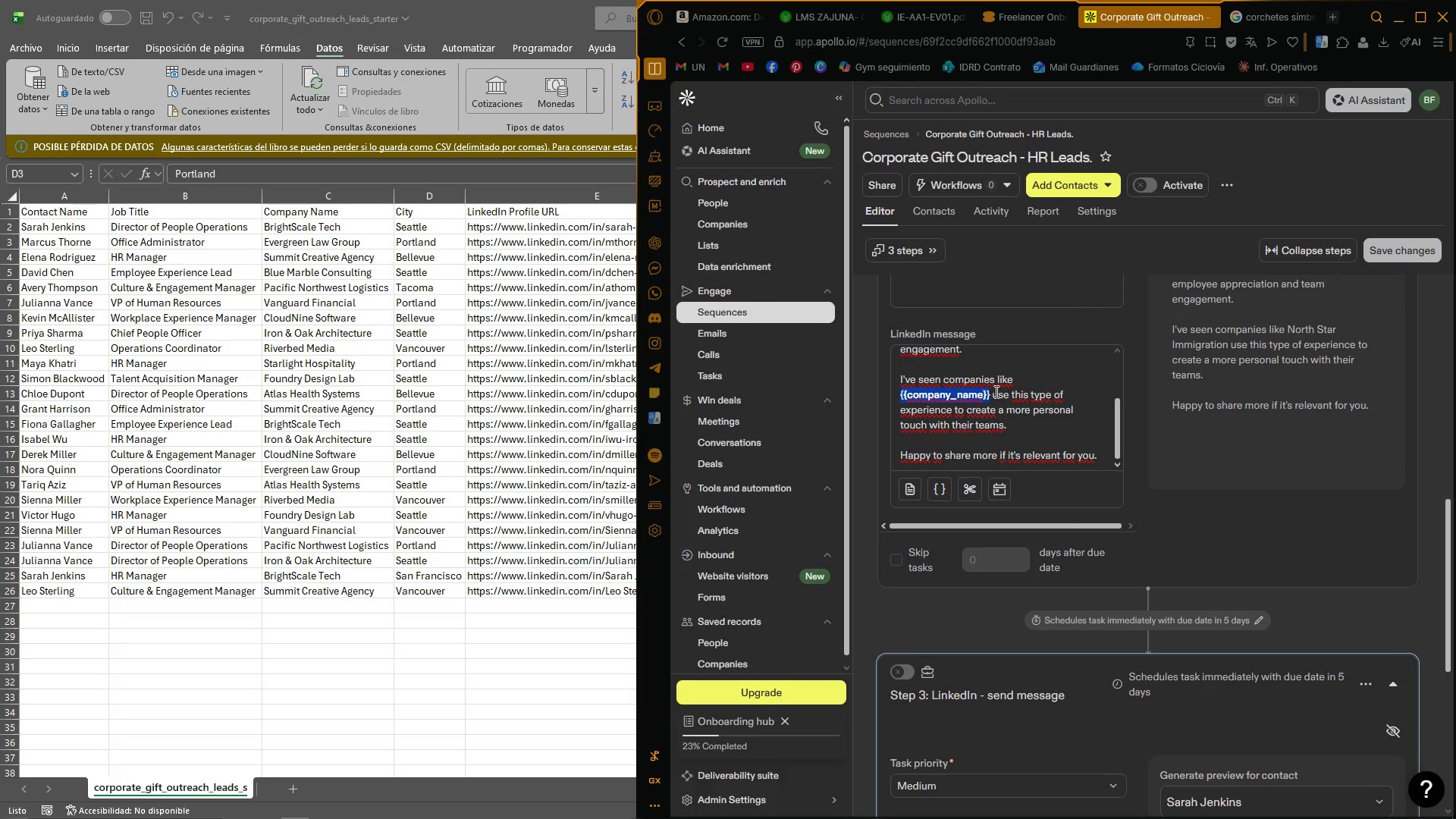 
key(Control+ControlLeft)
 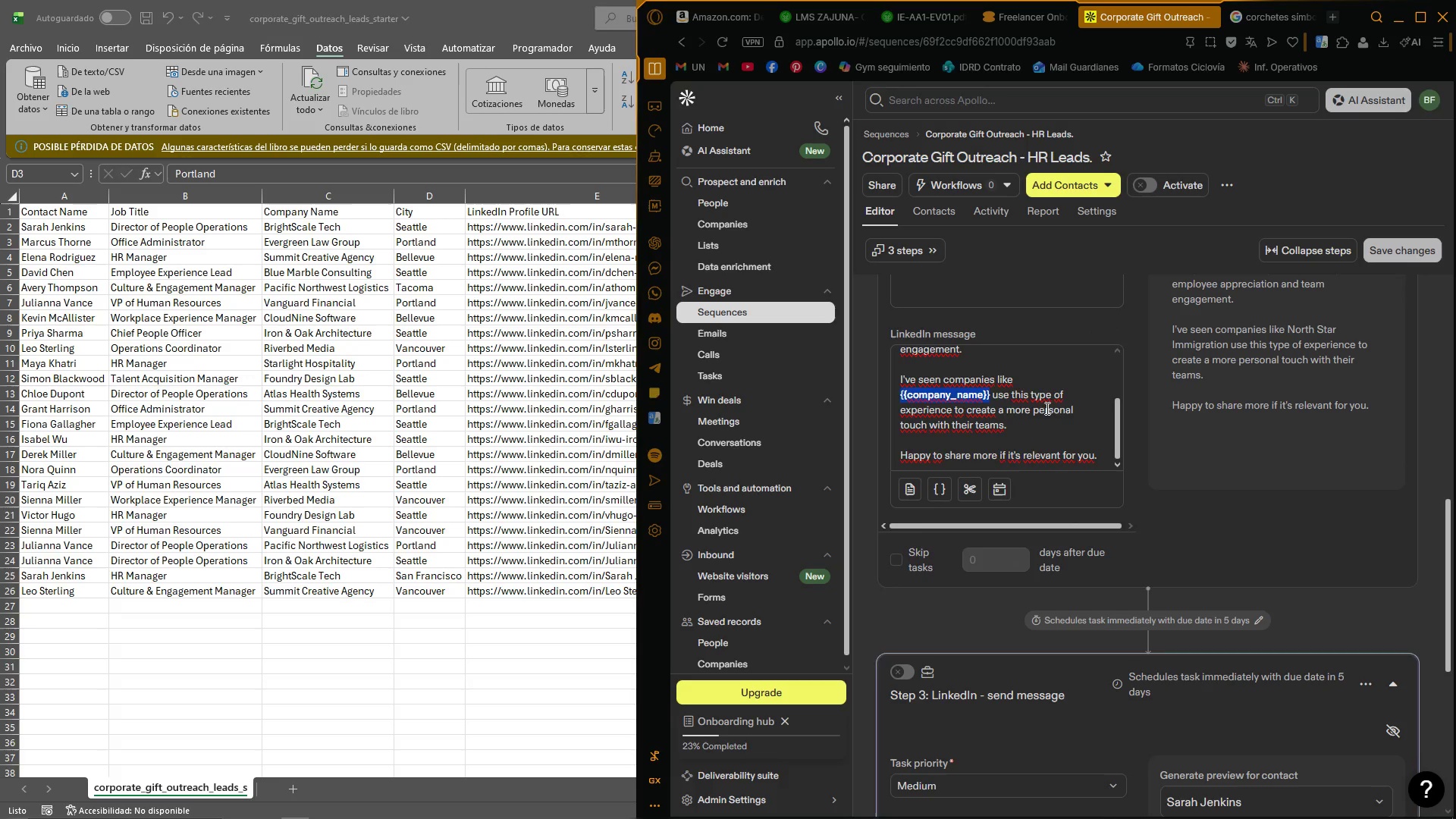 
key(Control+C)
 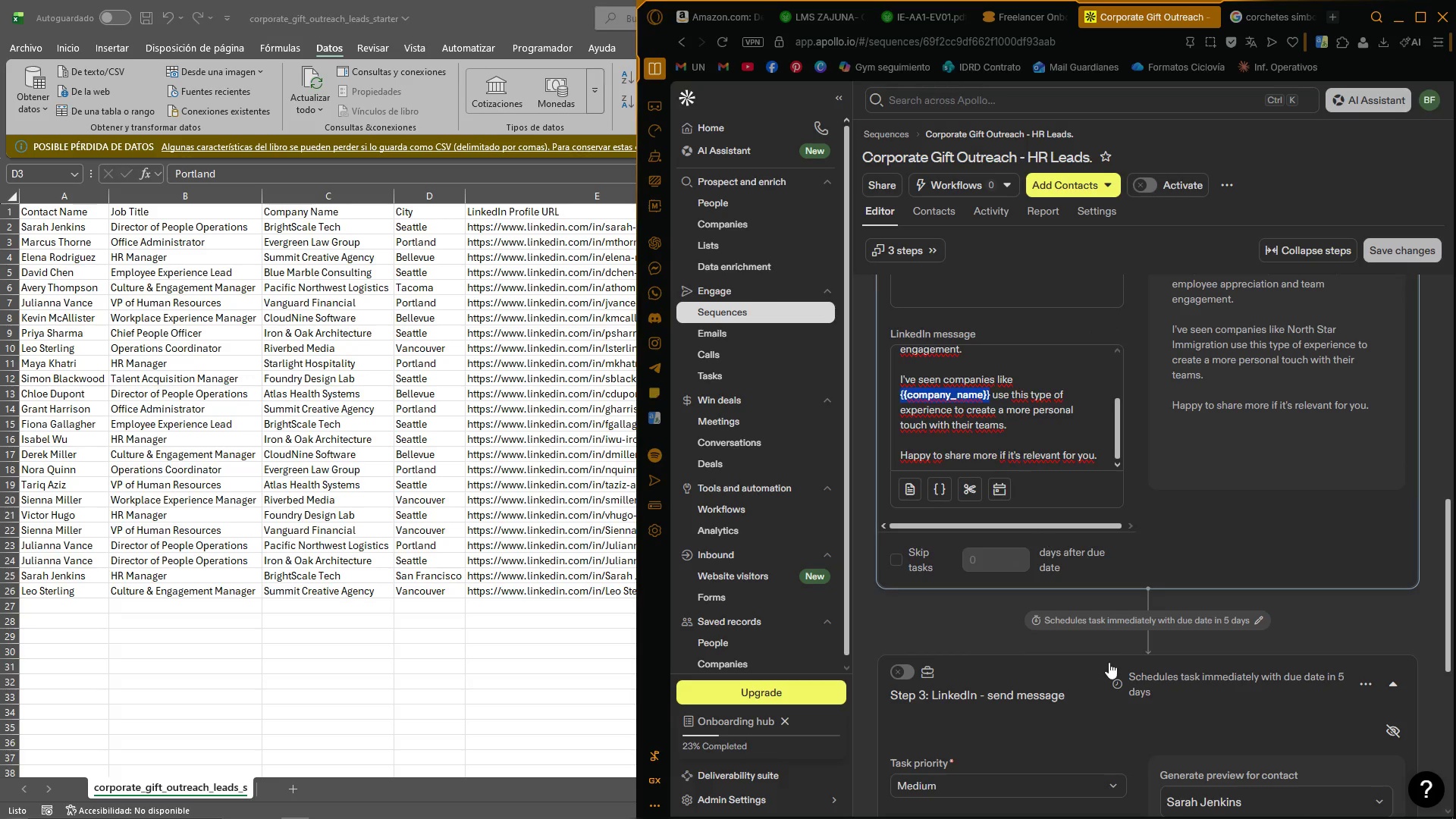 
left_click([1100, 632])
 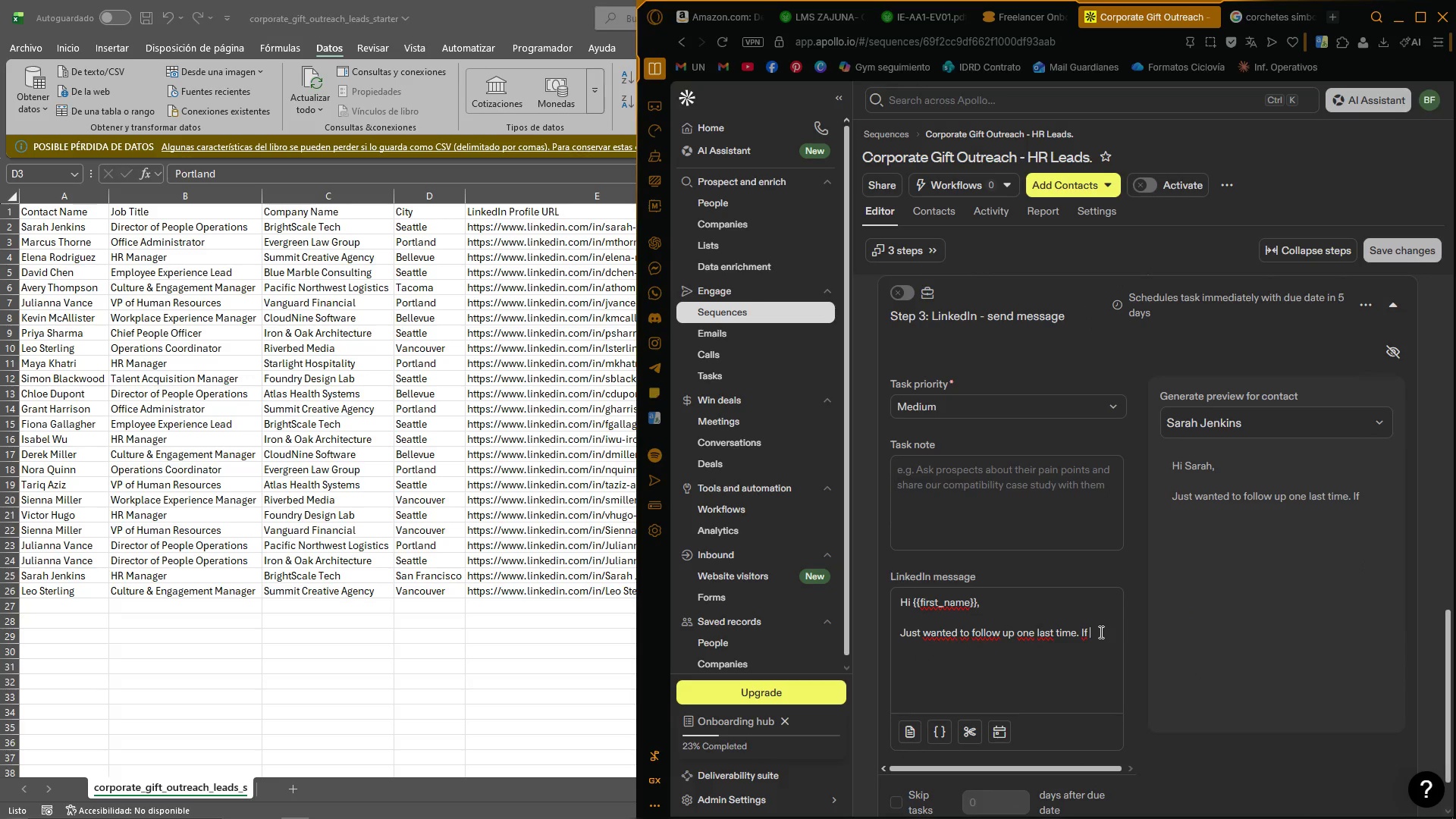 
scroll: coordinate [1096, 661], scroll_direction: down, amount: 5.0
 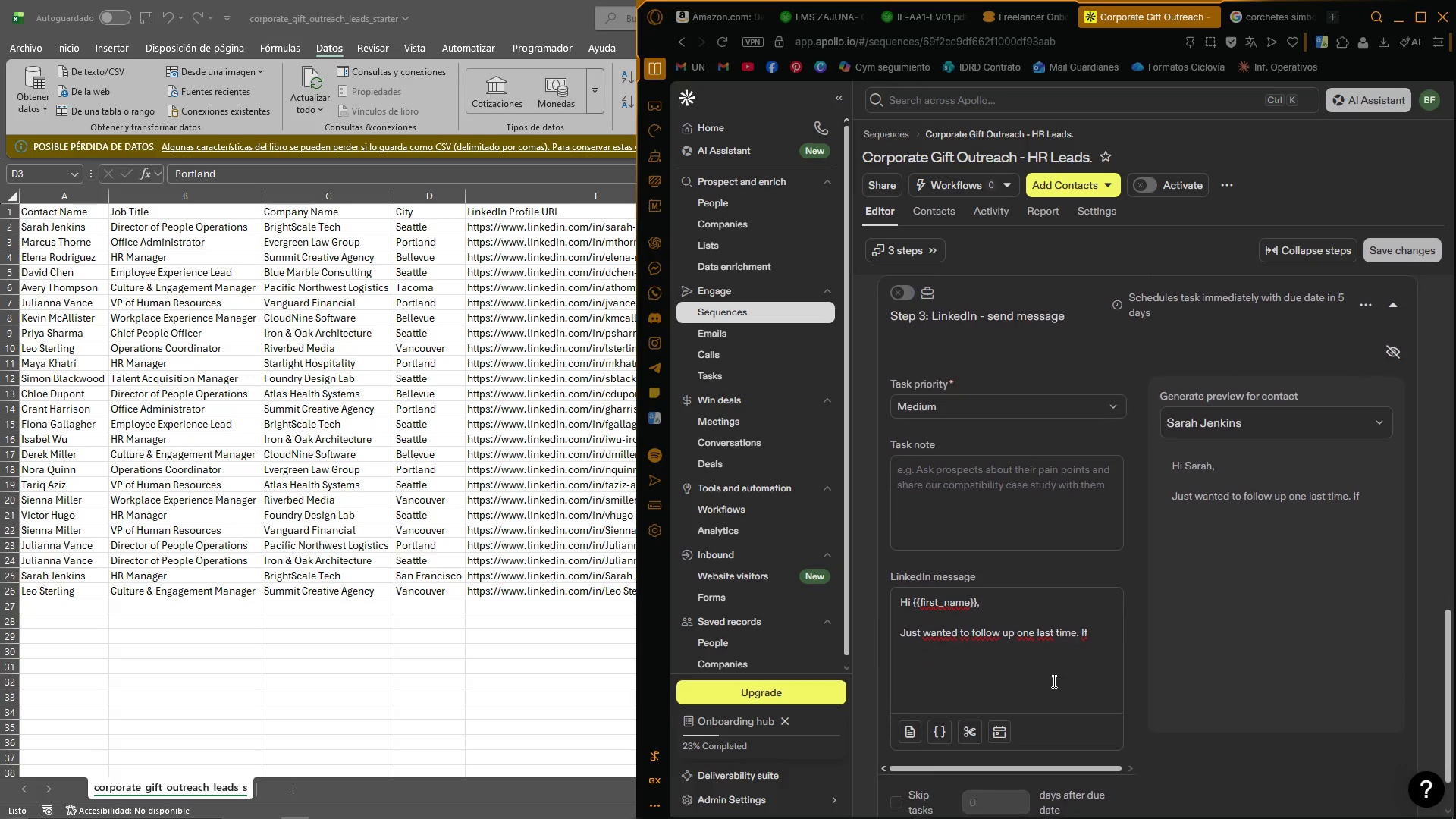 
key(Control+ControlLeft)
 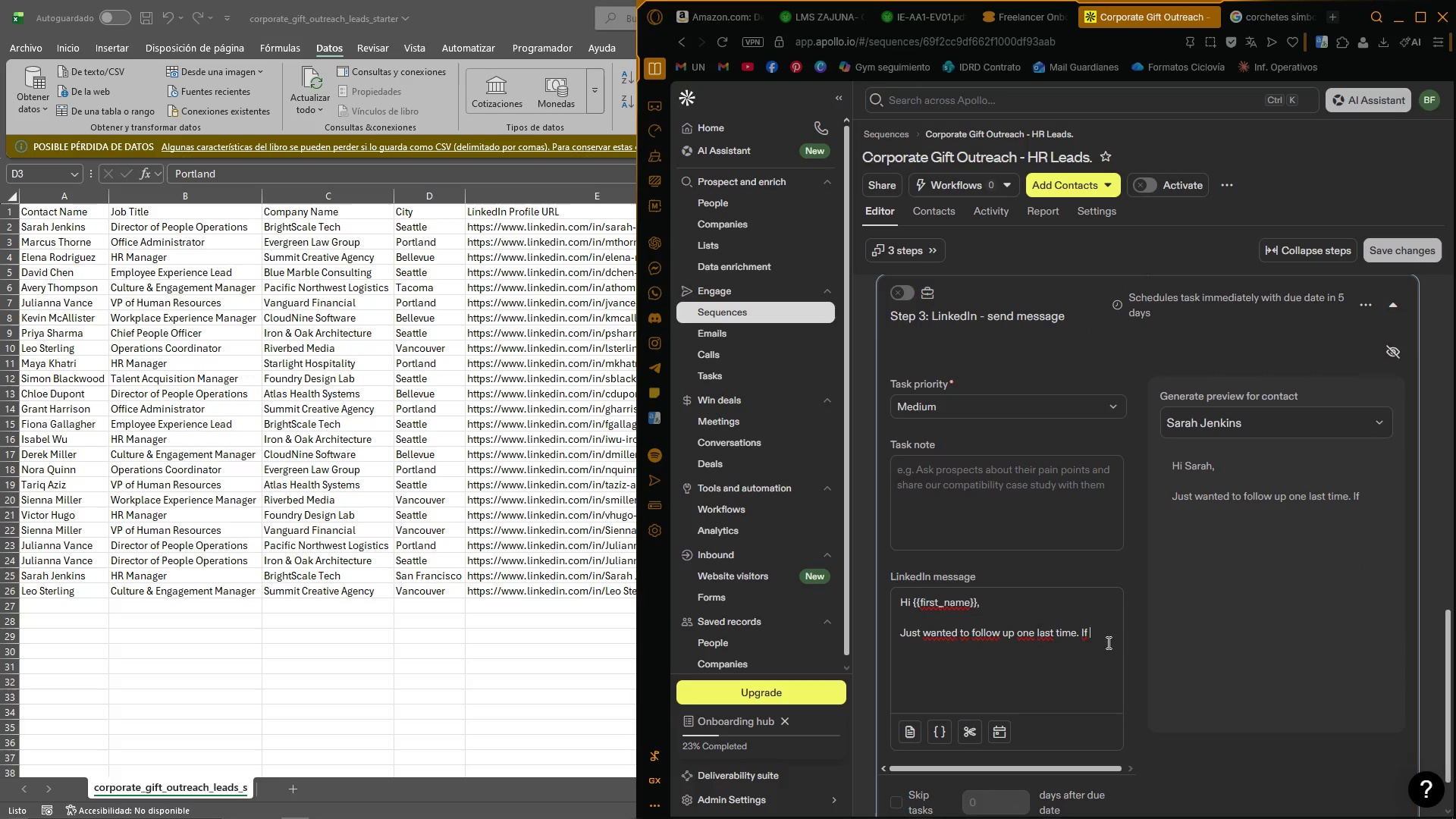 
key(Control+V)
 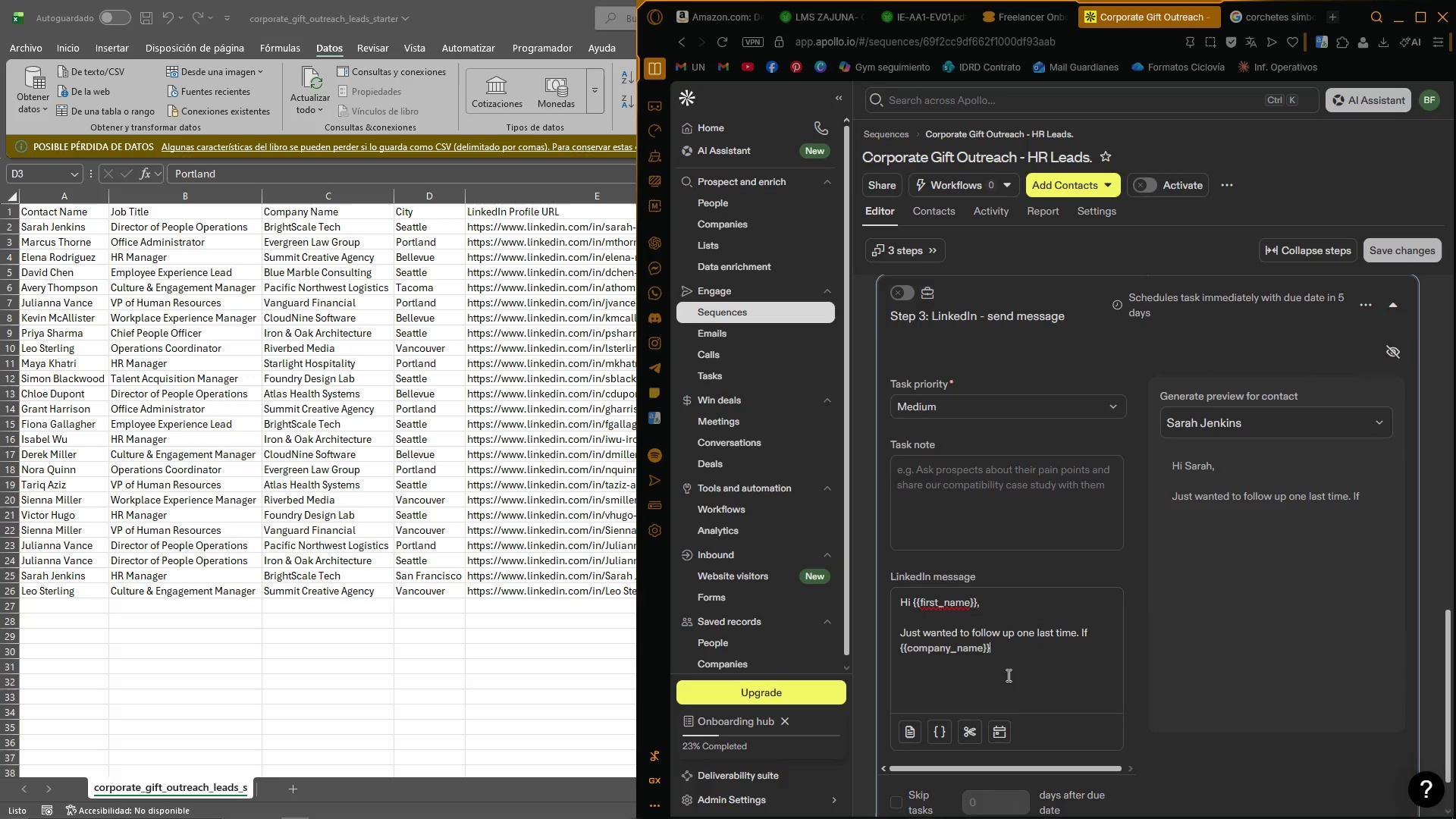 
left_click([1016, 651])
 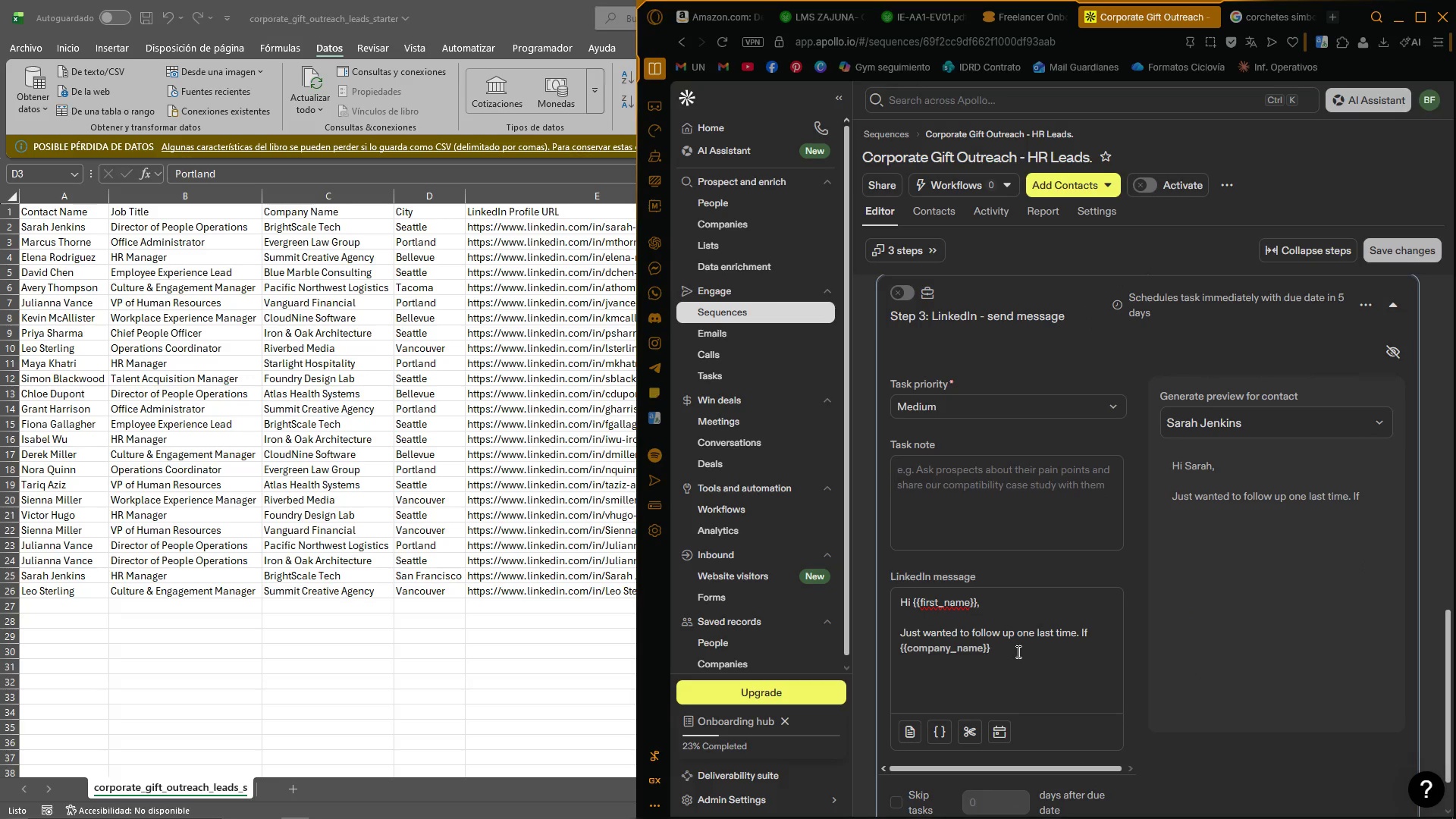 
type( is exploring new corporate gifting ideas, )
 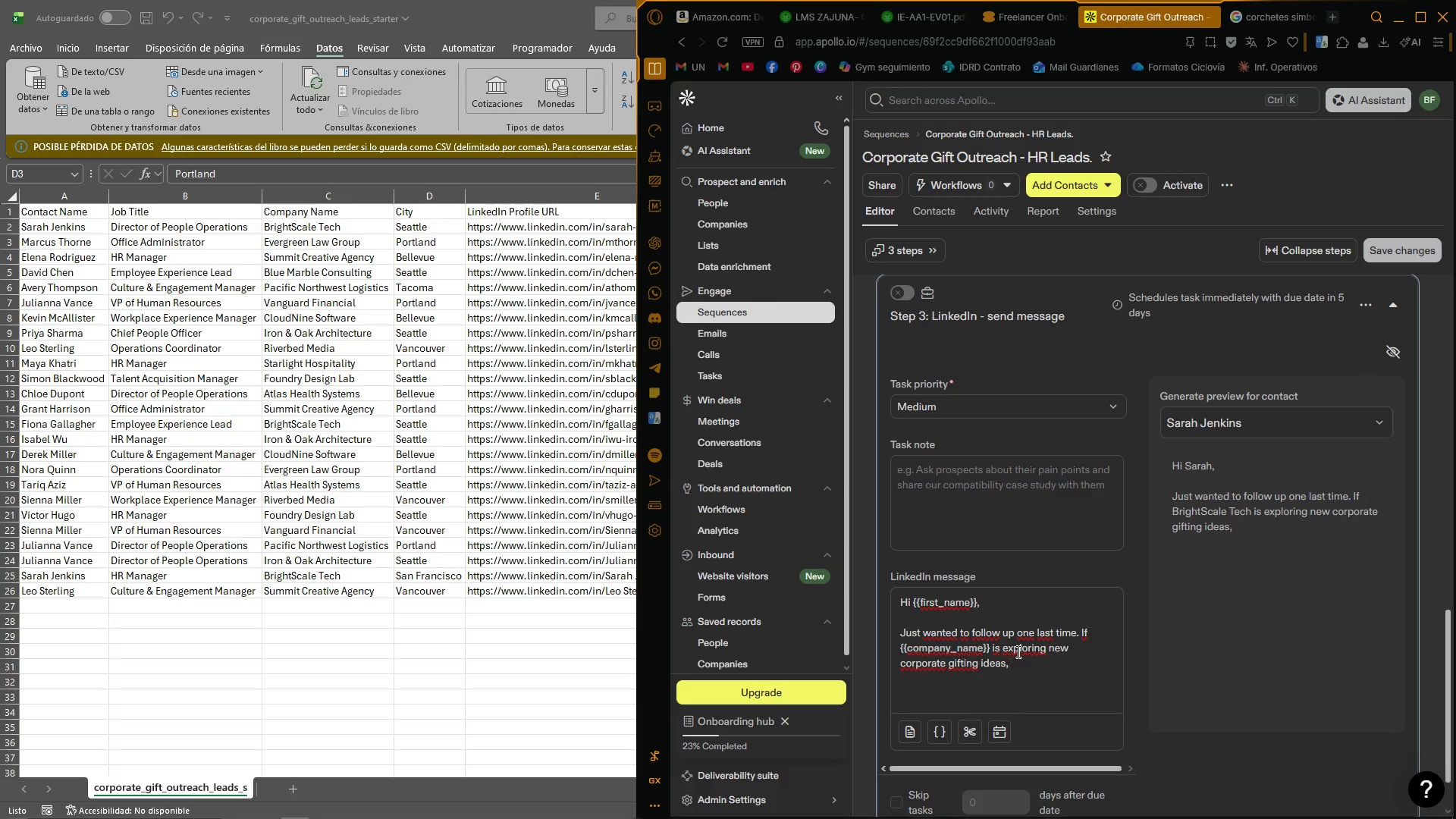 
type(I0)
key(Backspace)
type([de be glad to share a digital catalog )